 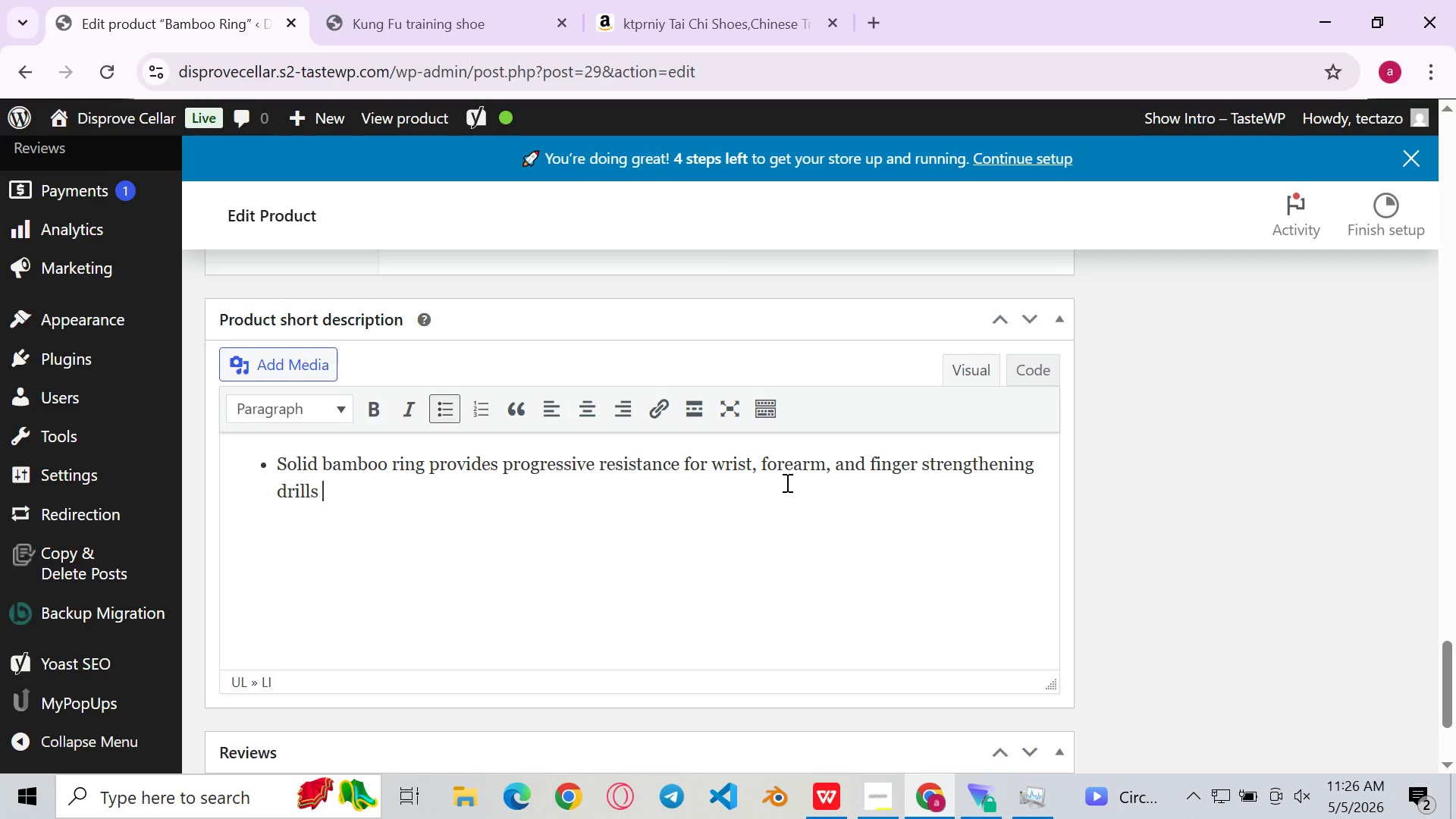 
key(Enter)
 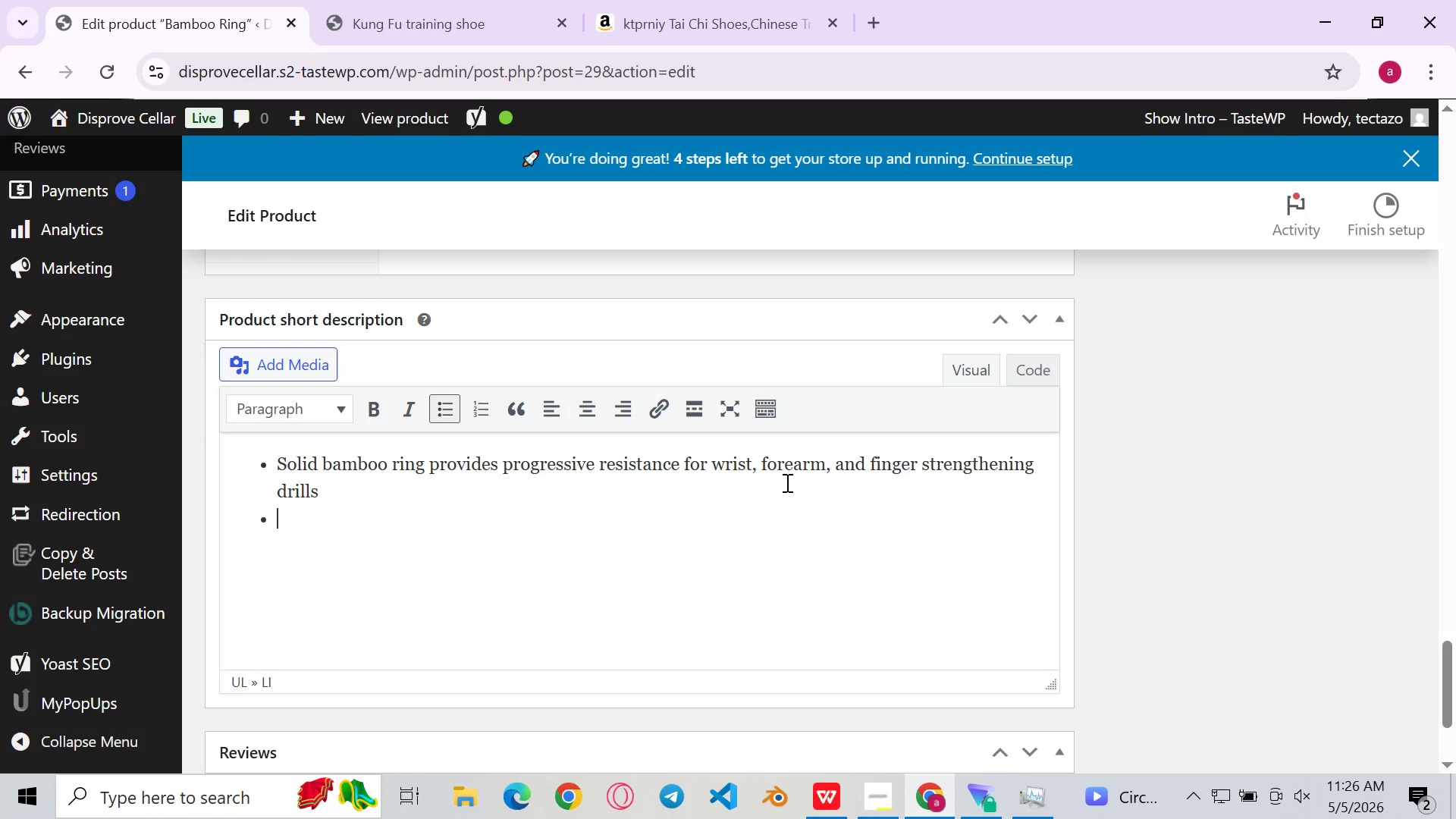 
type(Traditionsl)
key(Backspace)
key(Backspace)
type(al Wing Chum)
key(Backspace)
type(n conditioning finsi)
key(Backspace)
key(Backspace)
type(ish - no splinters or rough edges di)
key(Backspace)
type(uring rolling and squeezing exec)
key(Backspace)
key(Backspace)
type(cercises )
 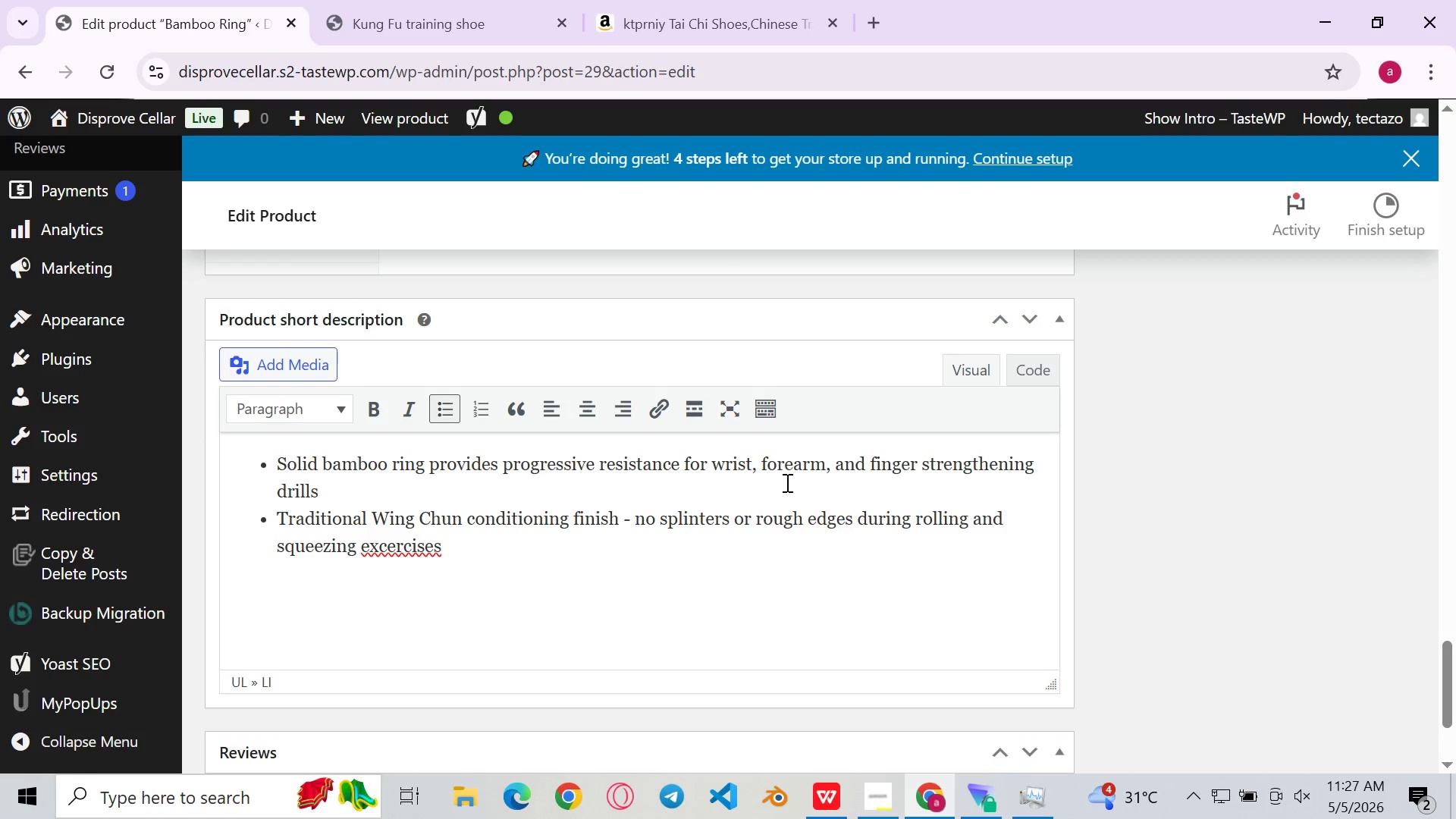 
wait(12.44)
 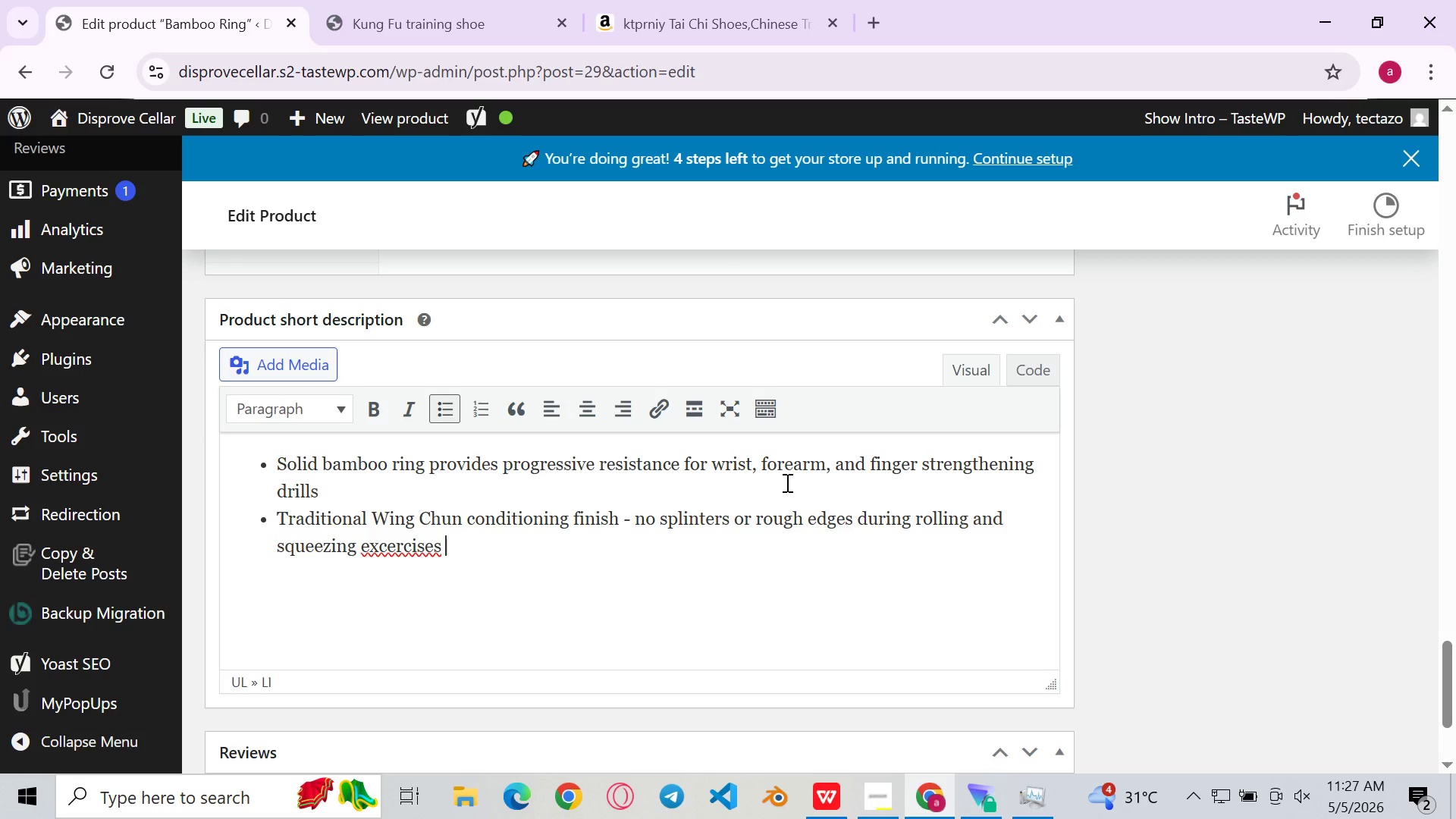 
left_click([380, 551])
 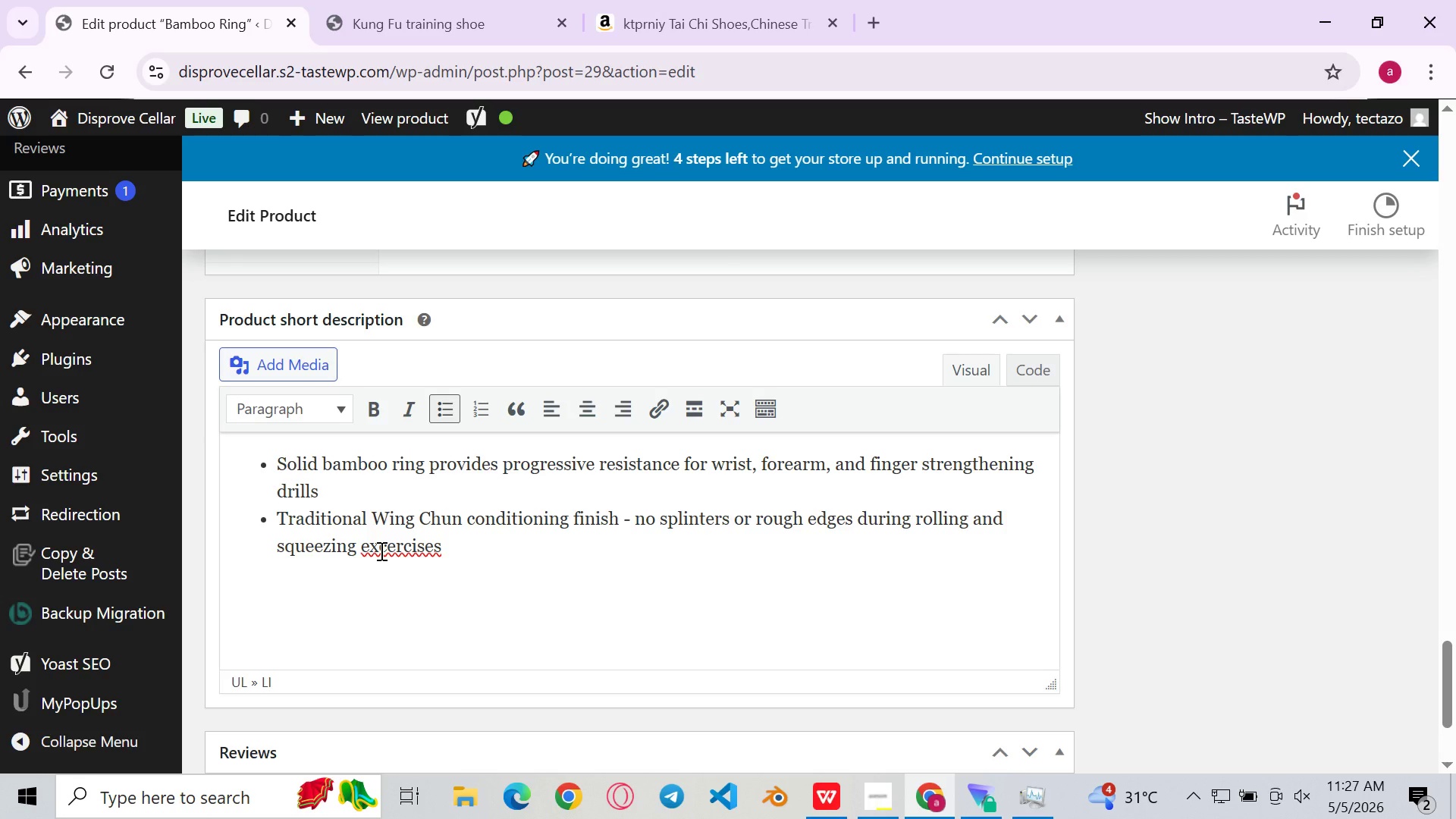 
key(ArrowRight)
 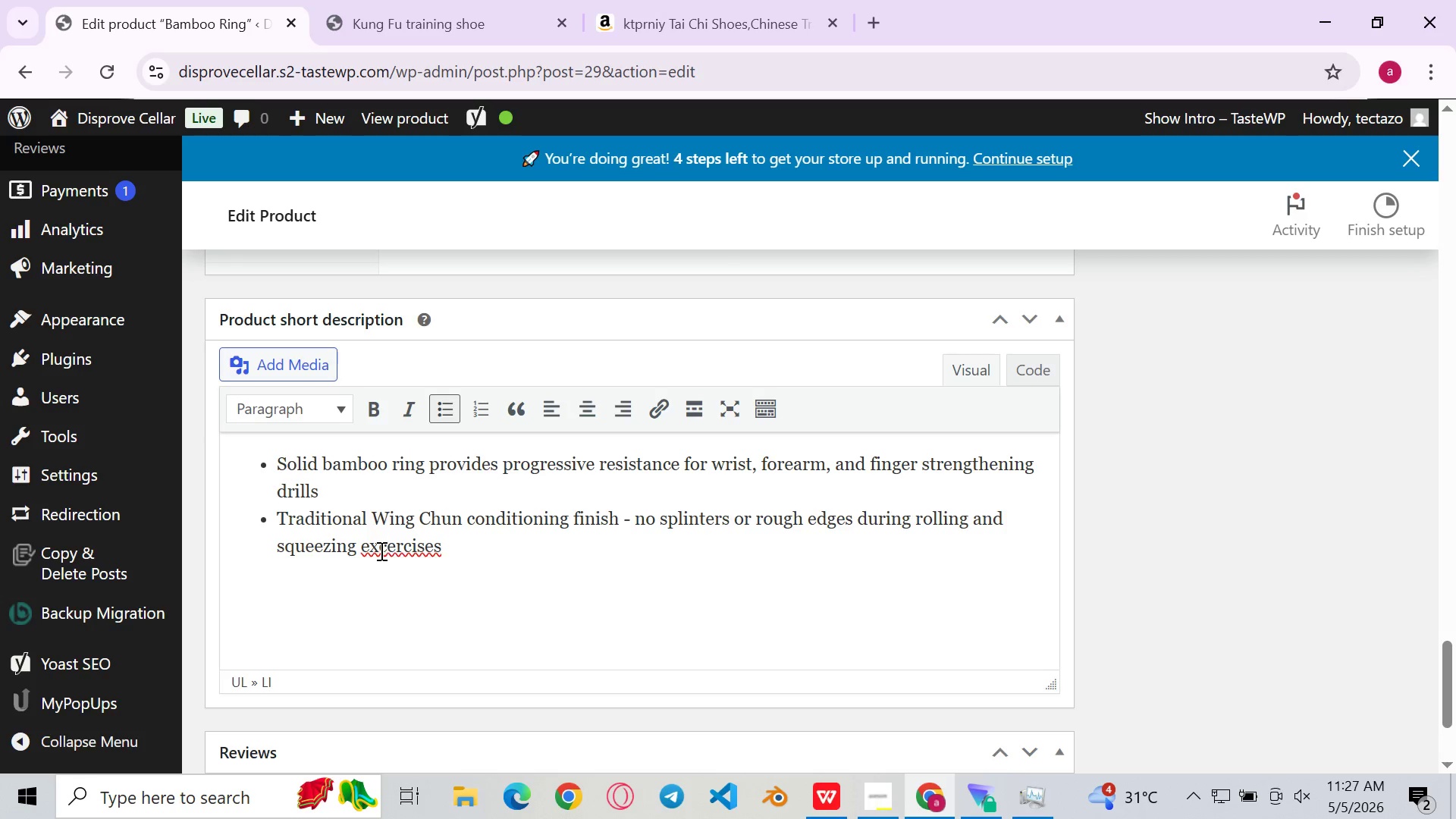 
key(Backspace)
 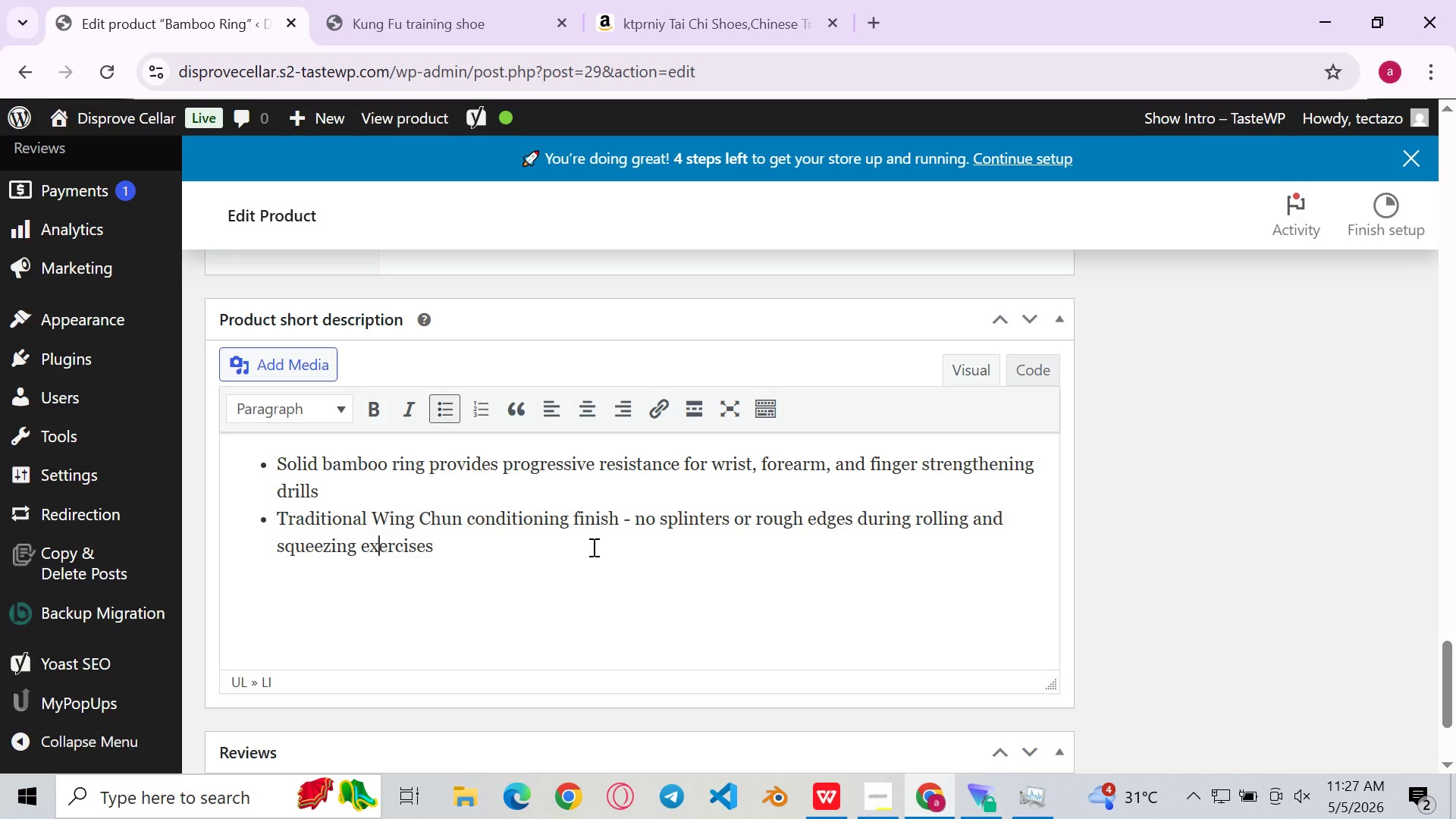 
left_click([592, 547])
 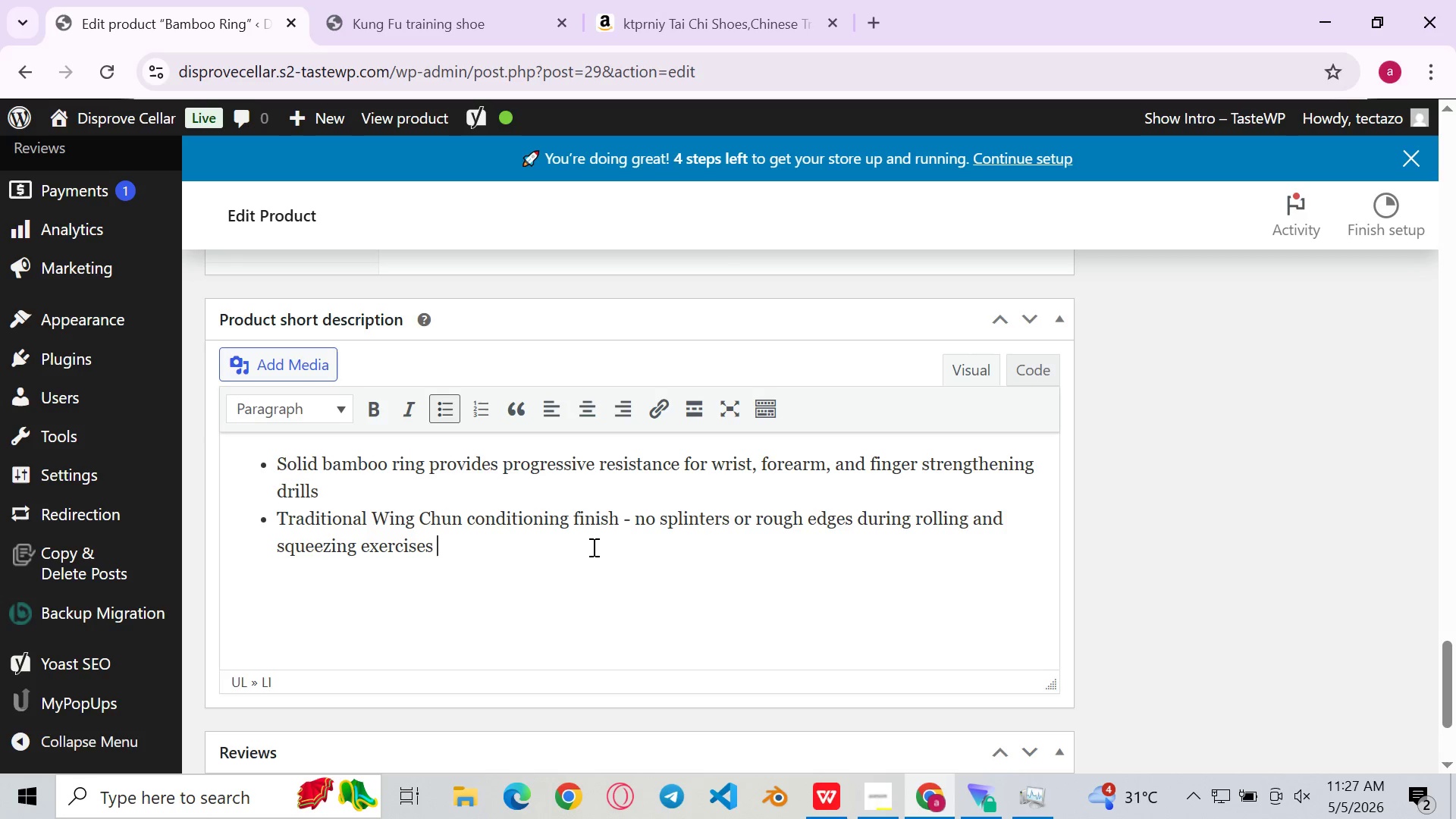 
key(Enter)
 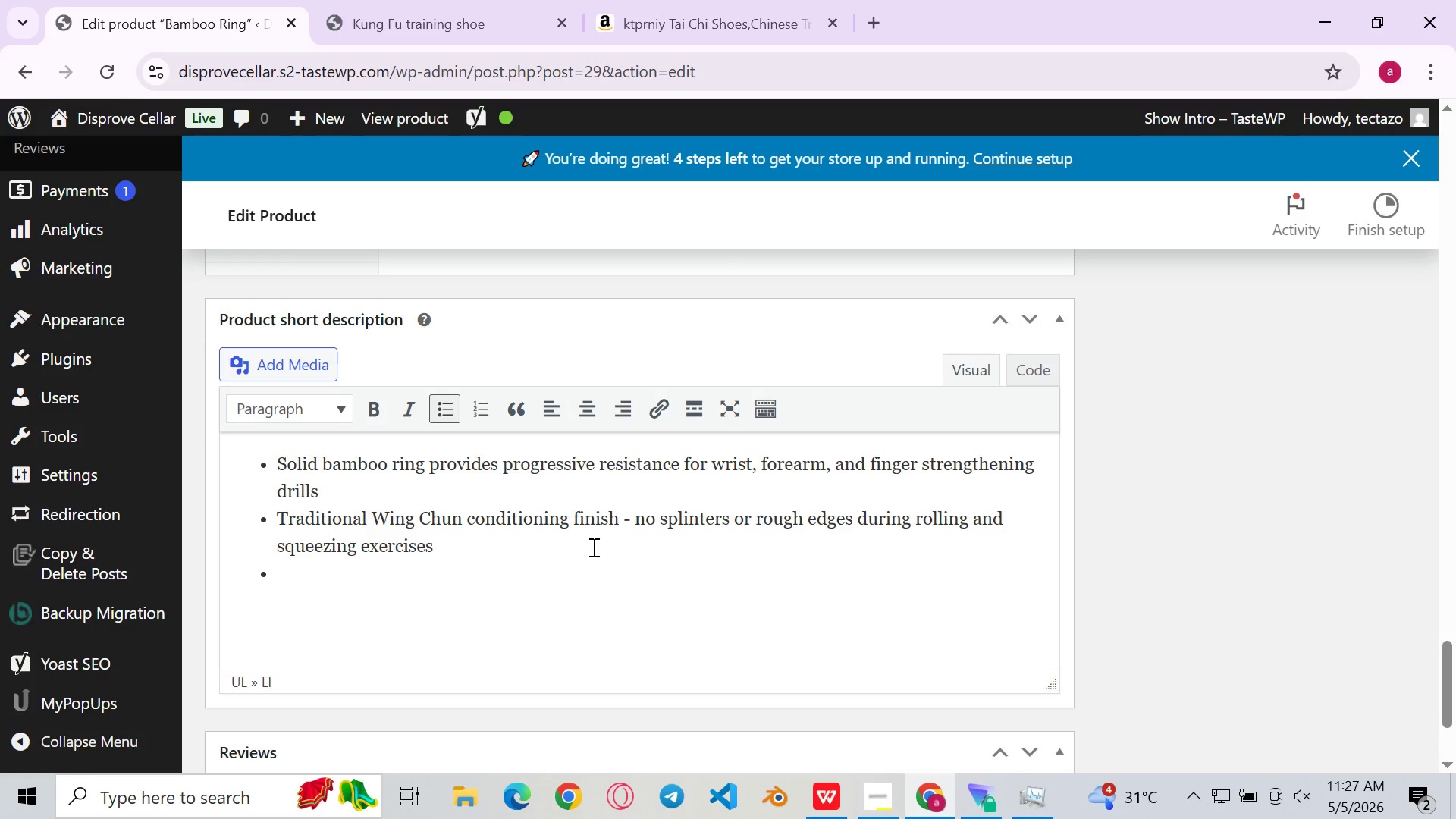 
type(Am)
key(Backspace)
key(Backspace)
type(smooth natural bamboo finish - no splinters or rouf)
key(Backspace)
type(gj)
key(Backspace)
type(h edges during rolling and squezz)
key(Backspace)
key(Backspace)
type(ezing )
 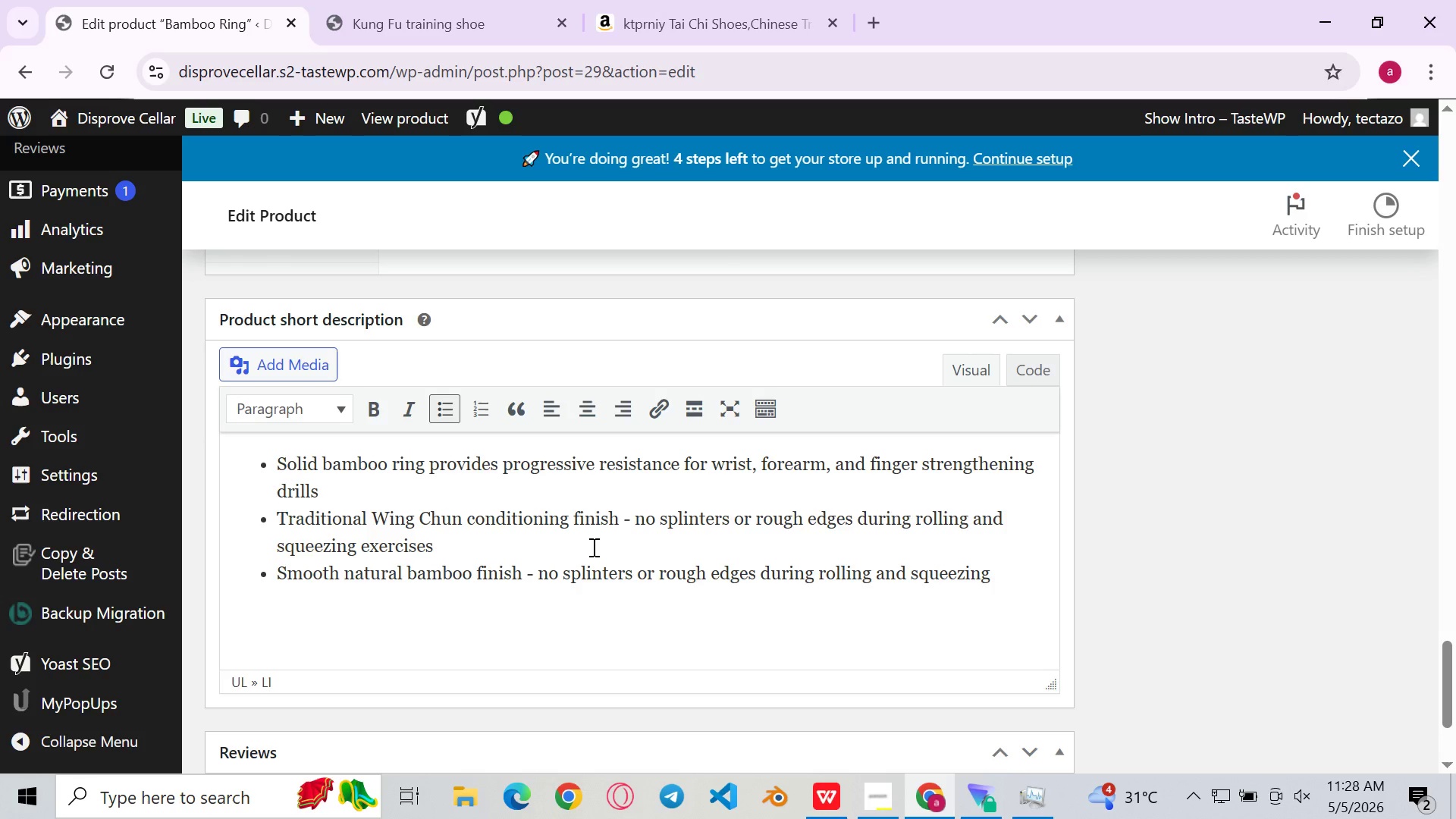 
wait(17.64)
 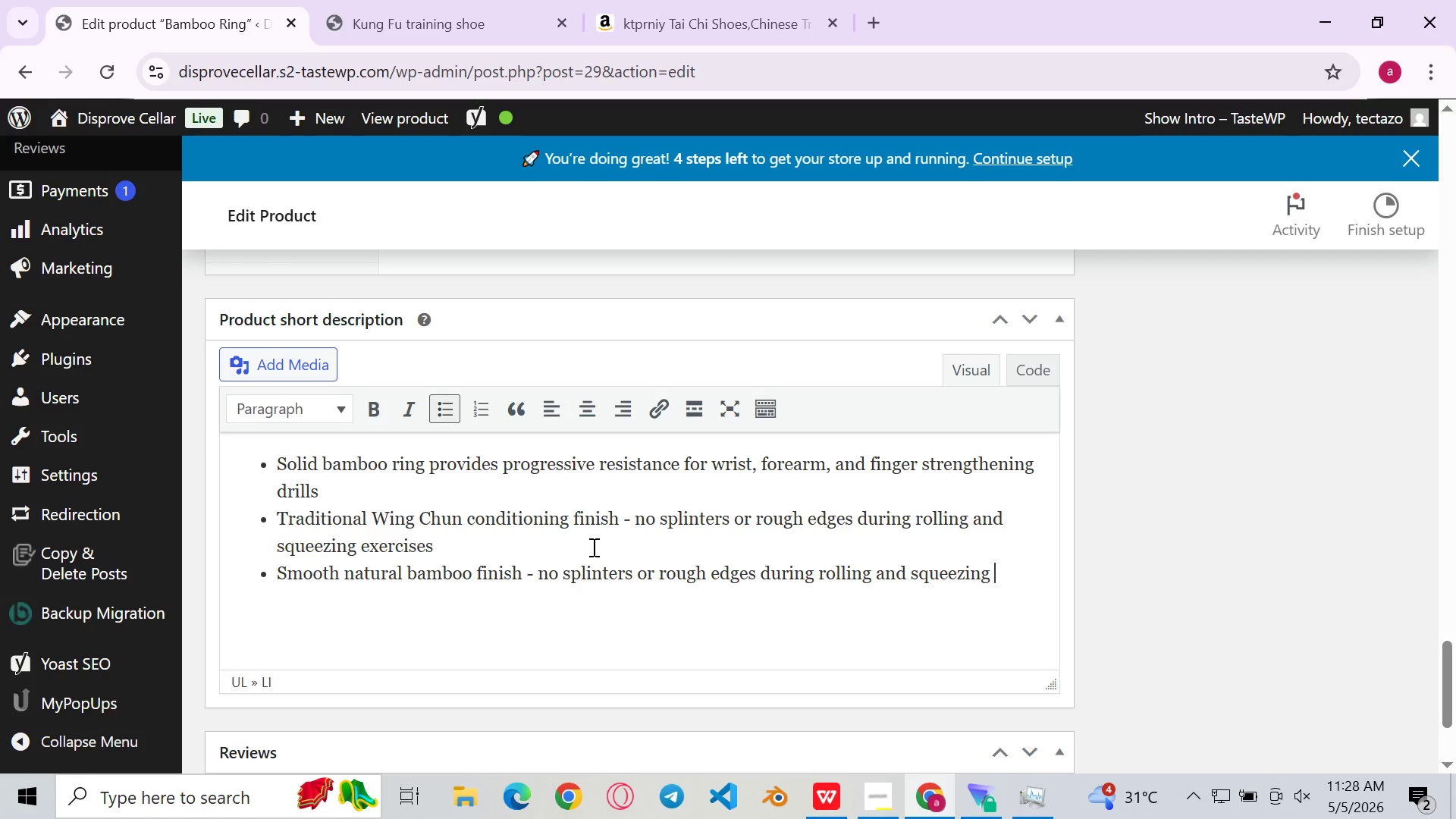 
left_click_drag(start_coordinate=[278, 564], to_coordinate=[1014, 588])
 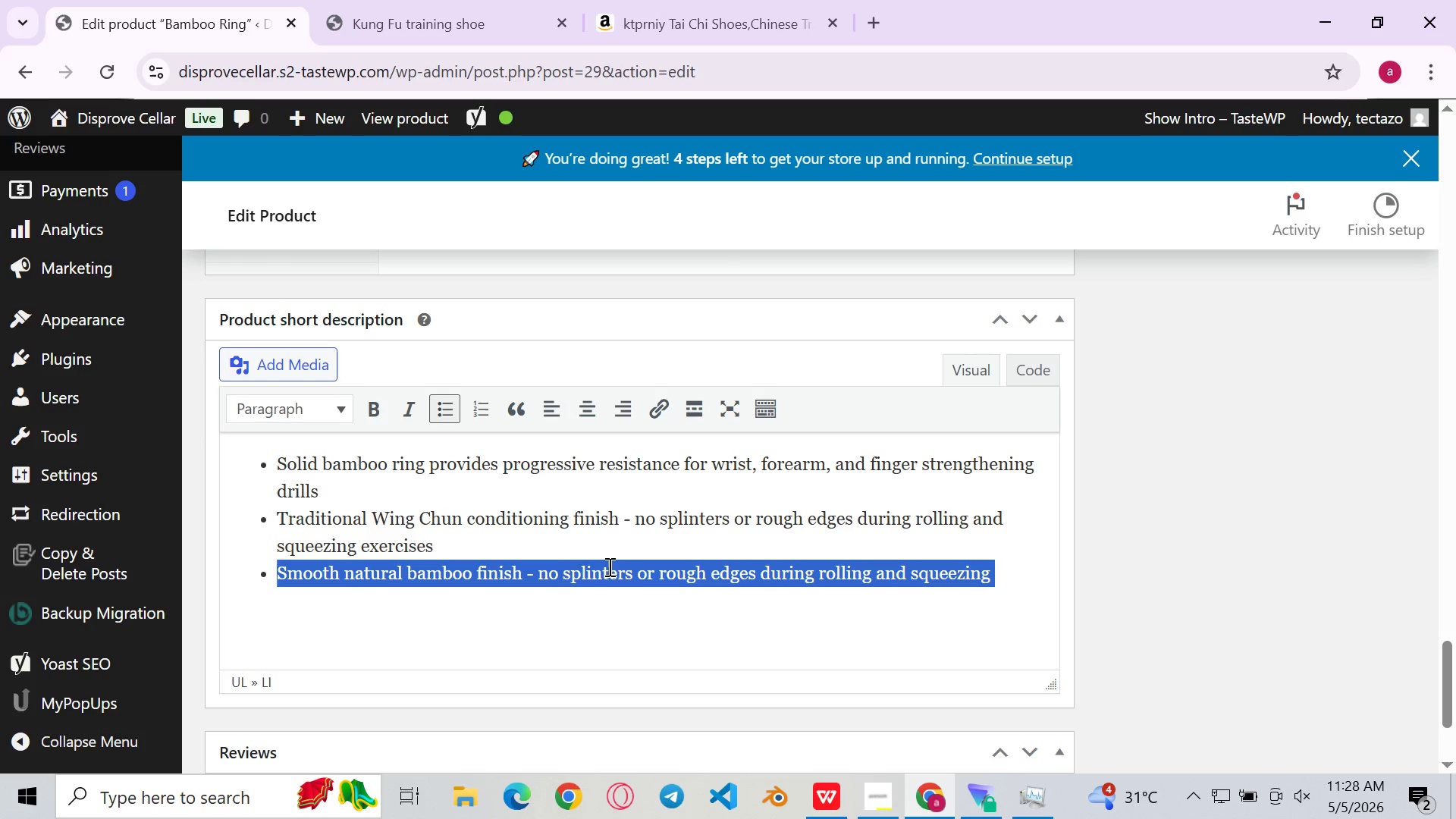 
left_click([601, 567])
 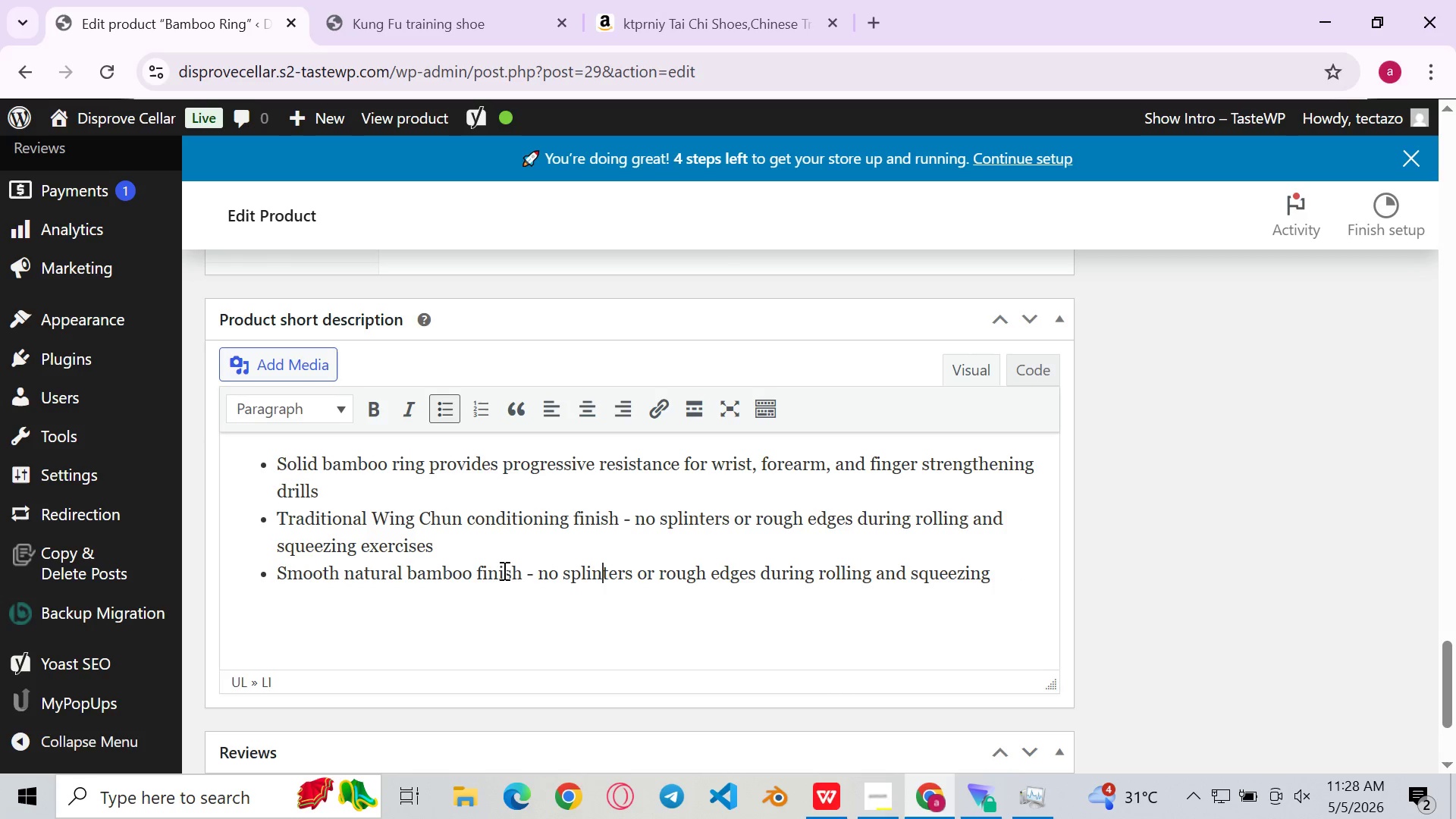 
wait(6.11)
 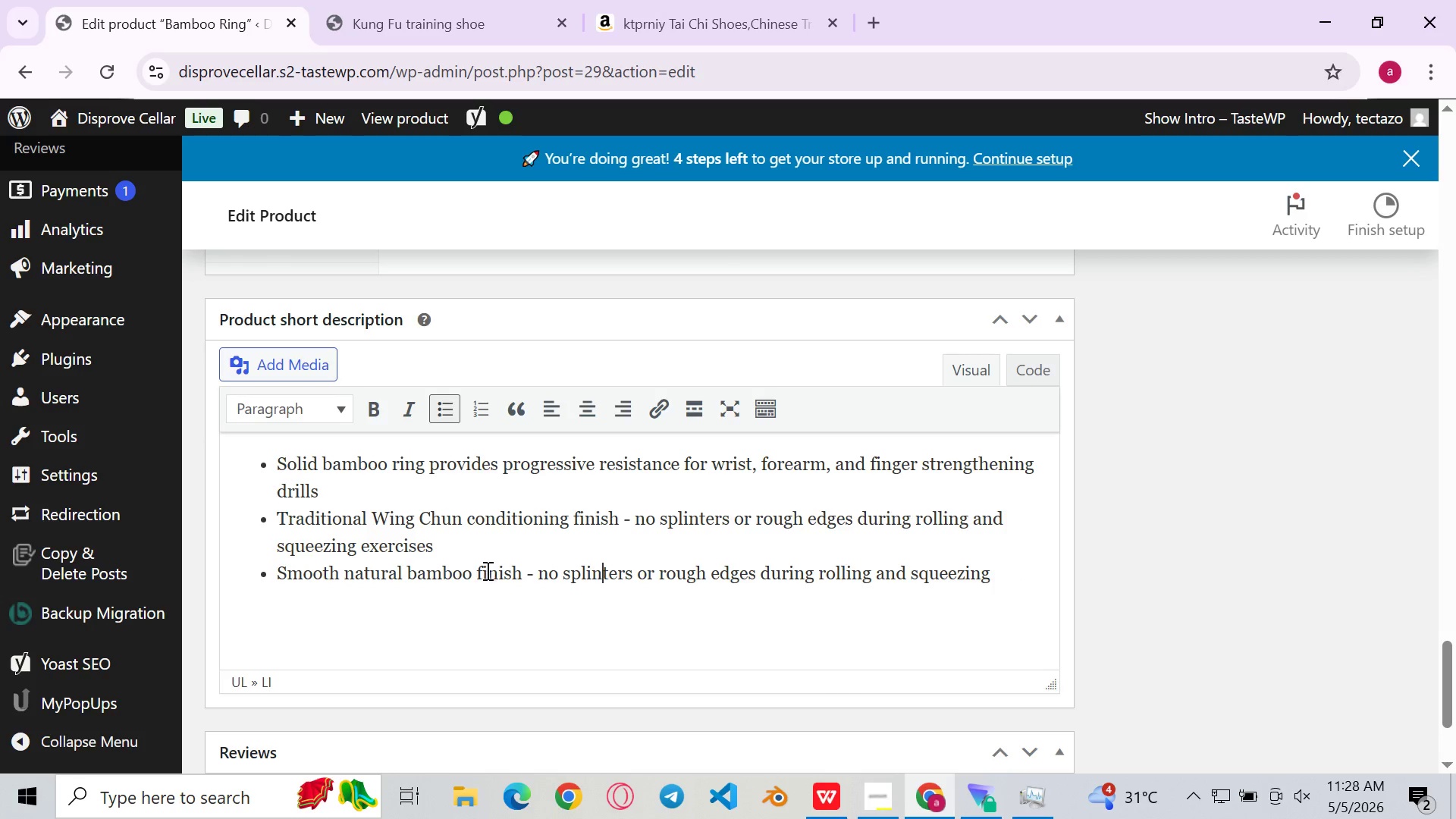 
left_click_drag(start_coordinate=[476, 573], to_coordinate=[249, 580])
 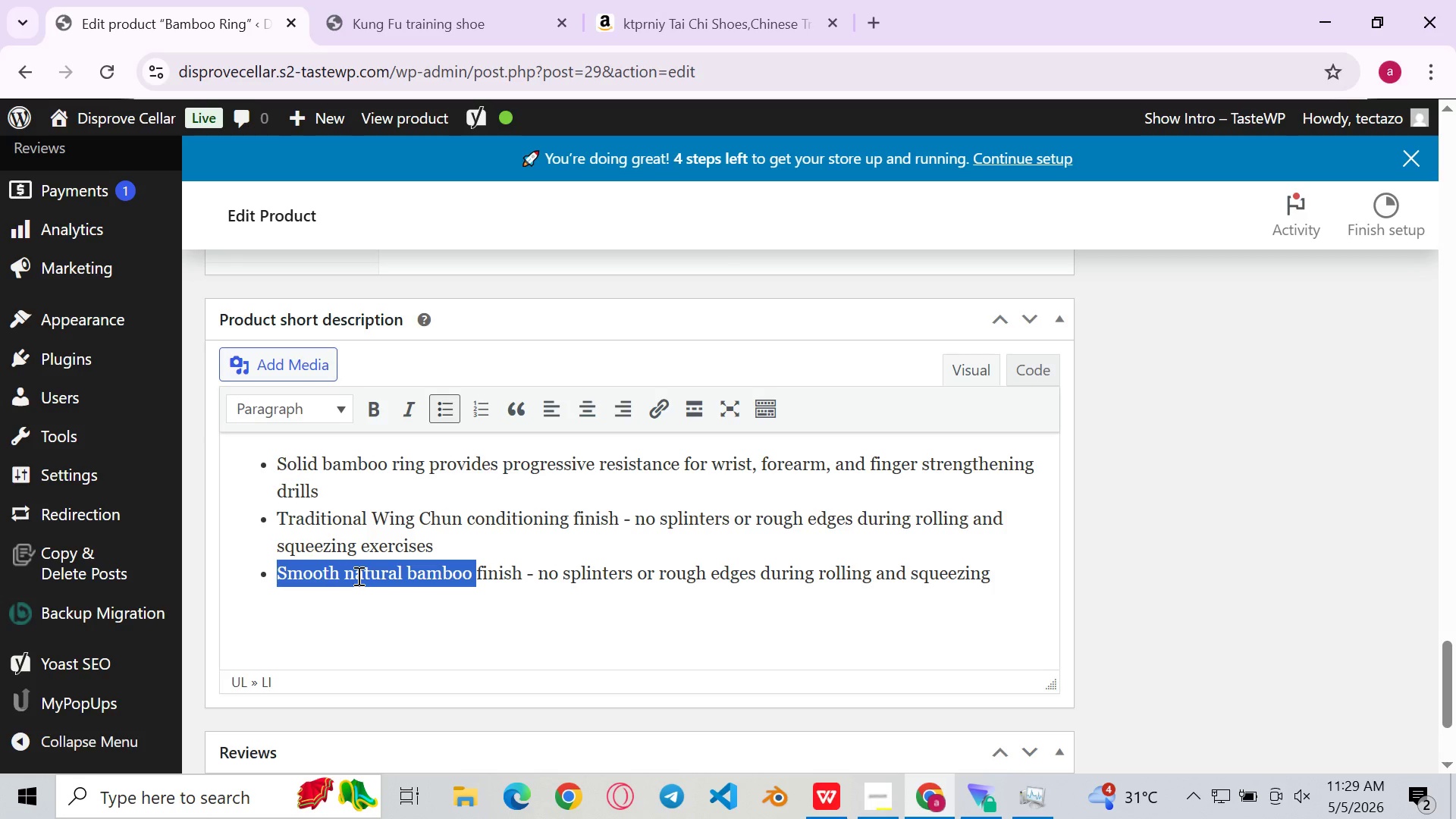 
key(Control+X)
 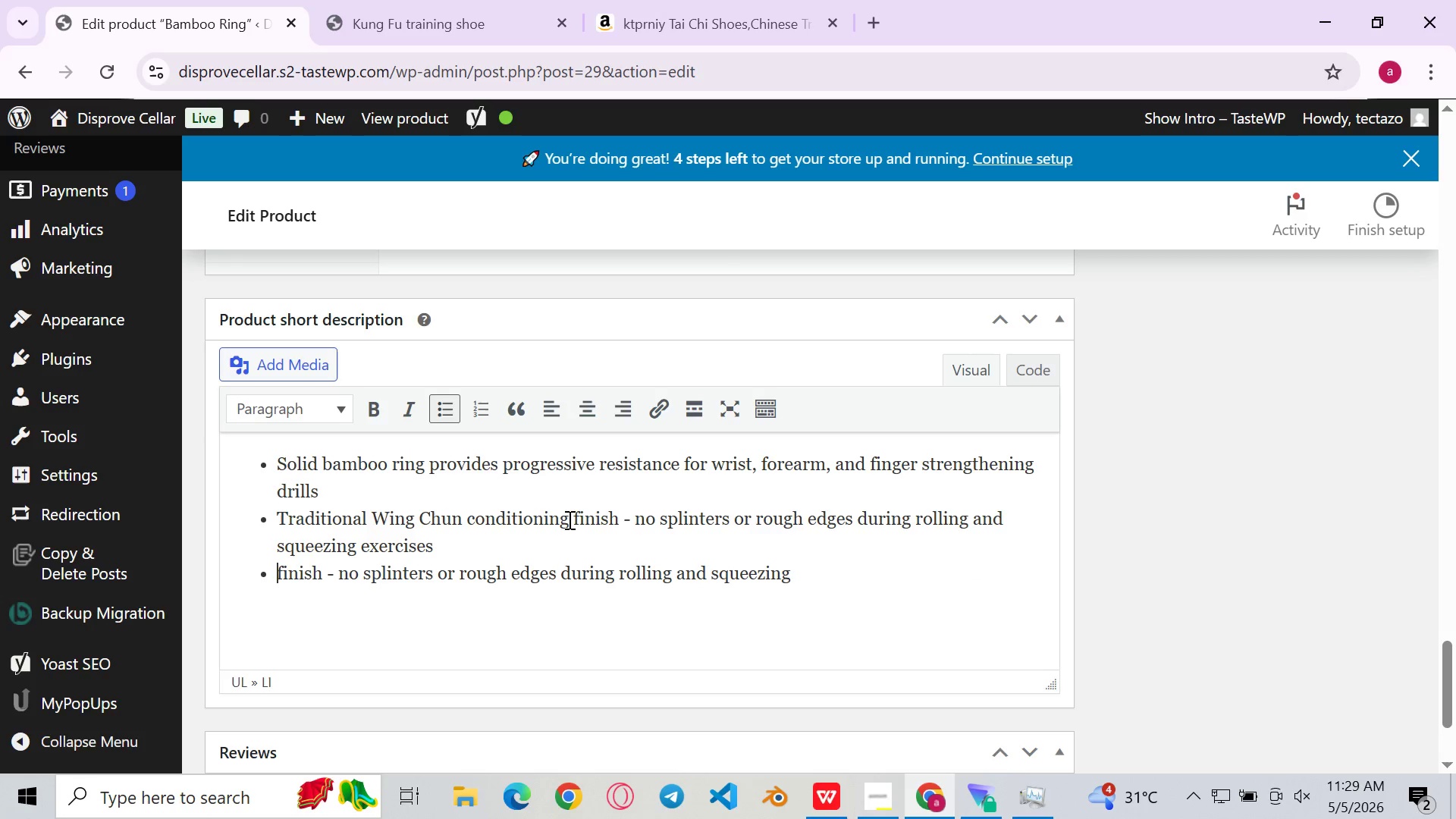 
left_click_drag(start_coordinate=[571, 519], to_coordinate=[520, 516])
 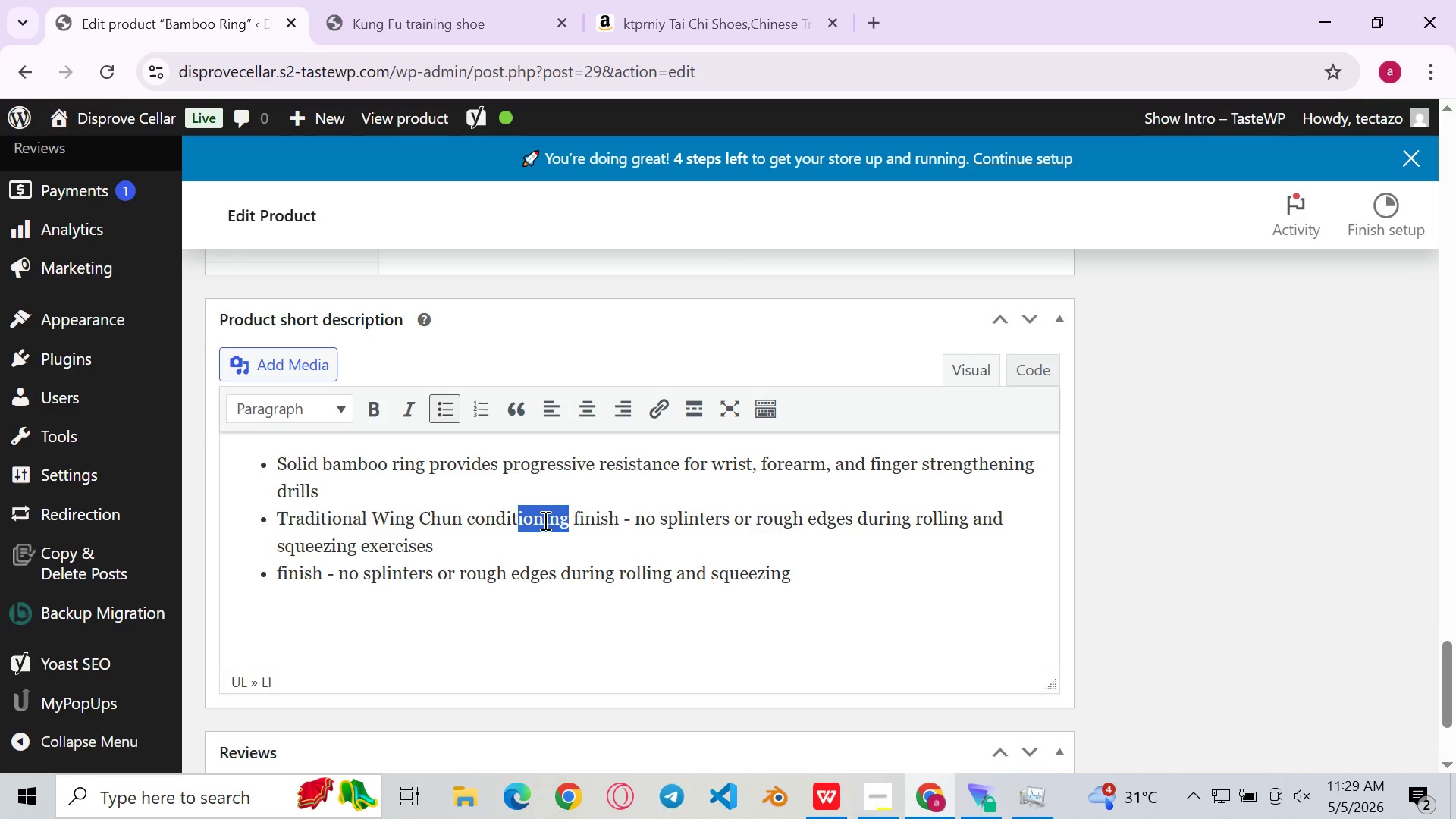 
left_click([563, 522])
 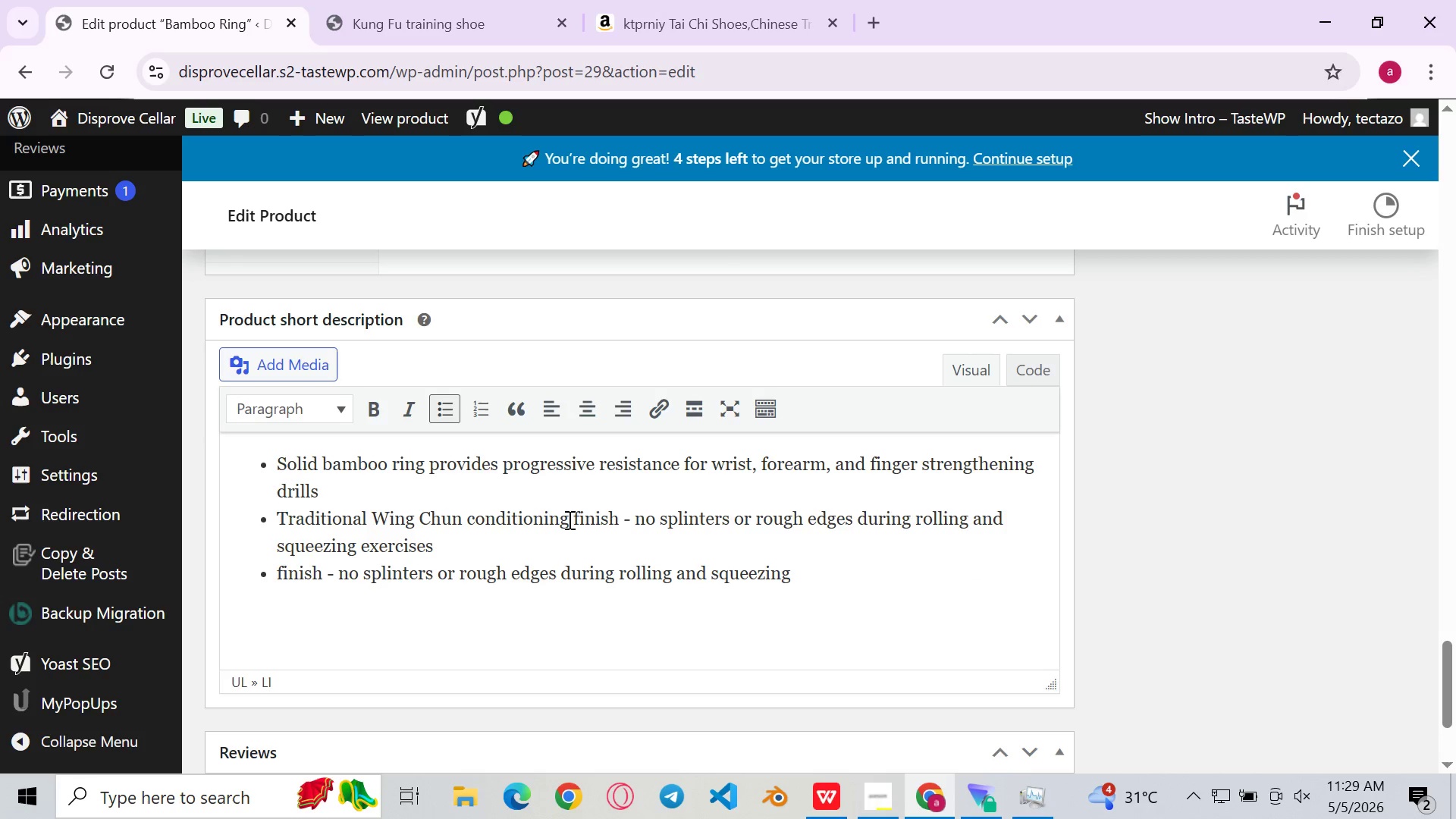 
left_click_drag(start_coordinate=[568, 519], to_coordinate=[268, 532])
 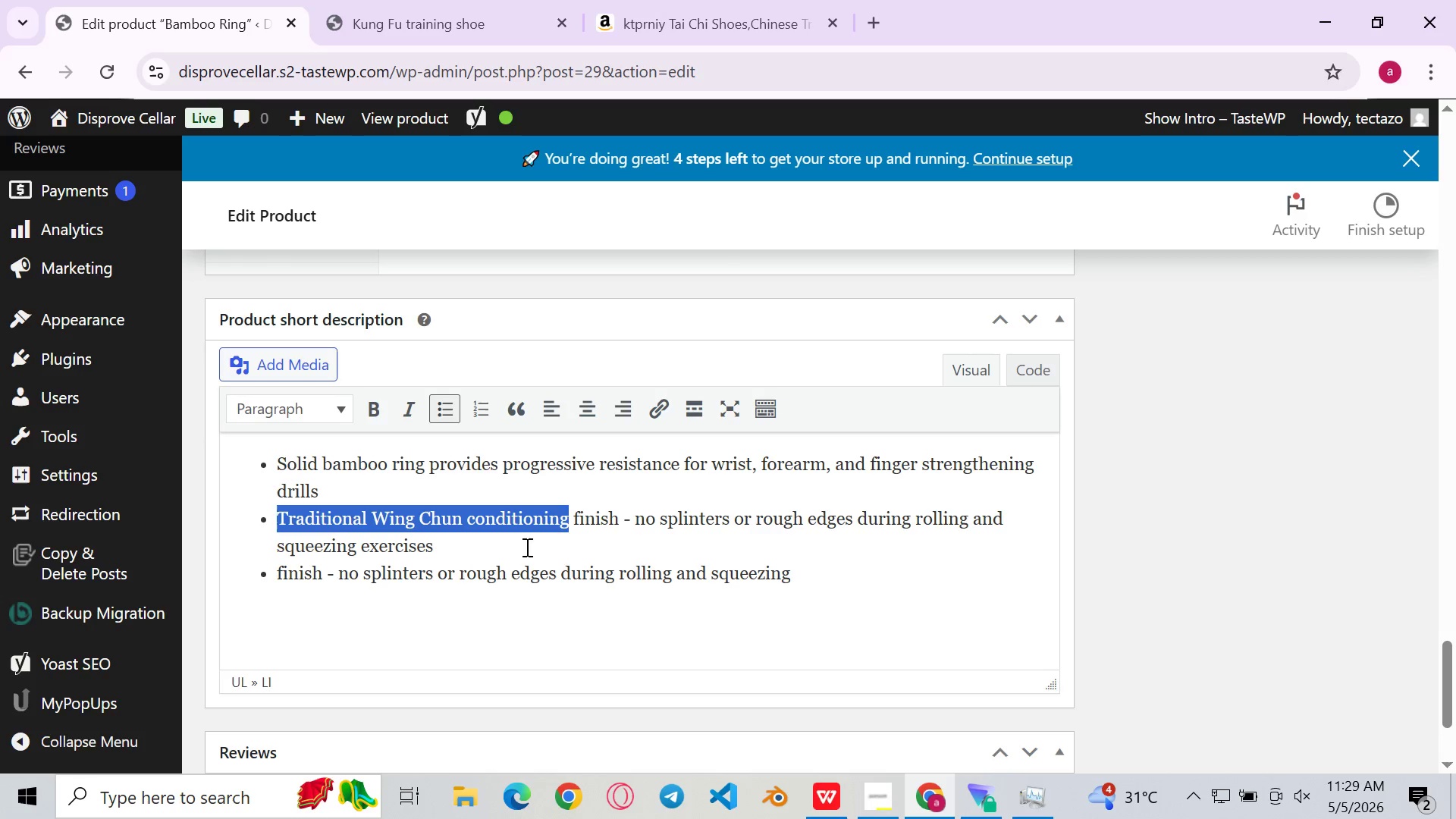 
left_click([575, 518])
 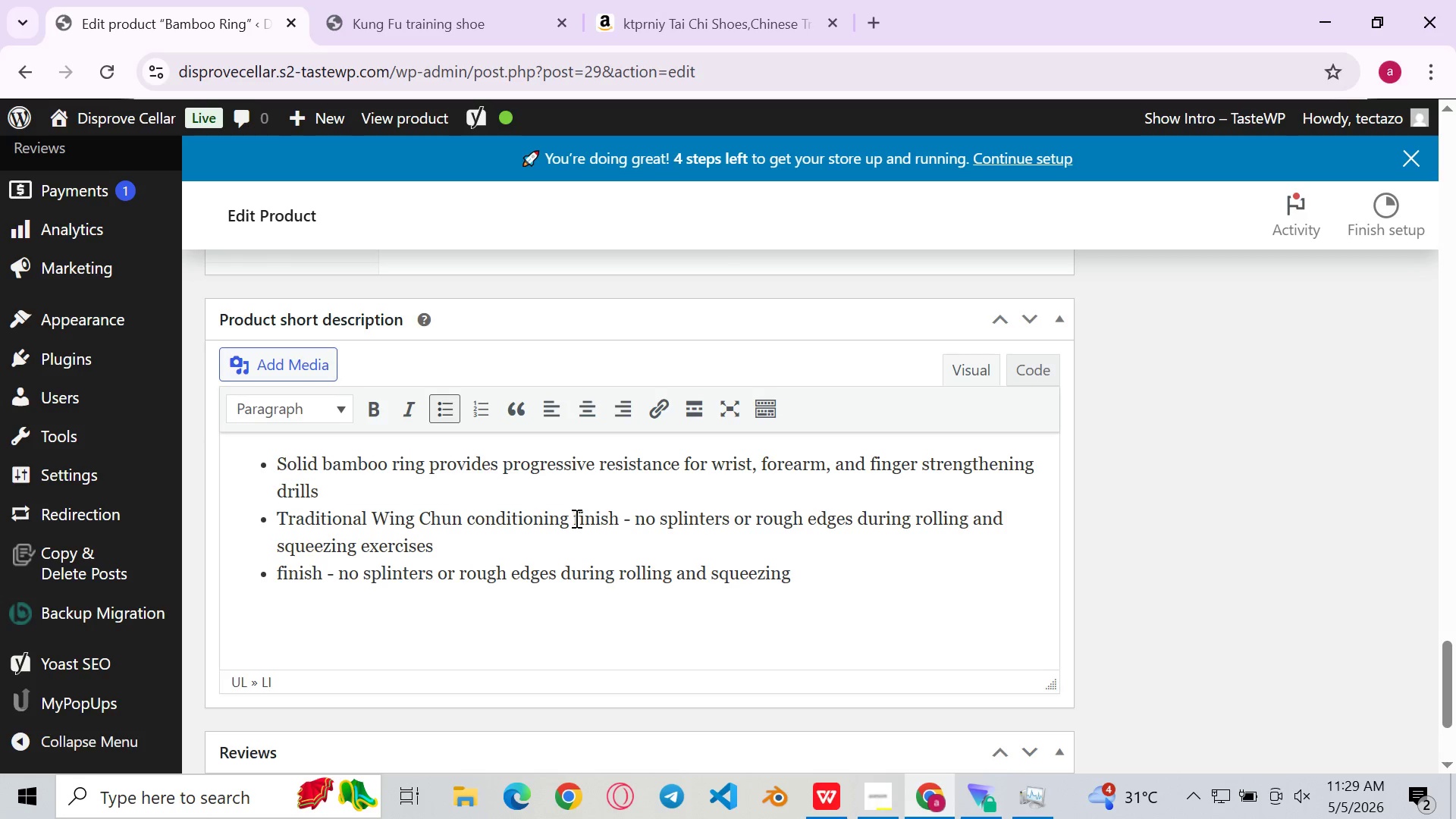 
key(Control+ControlLeft)
 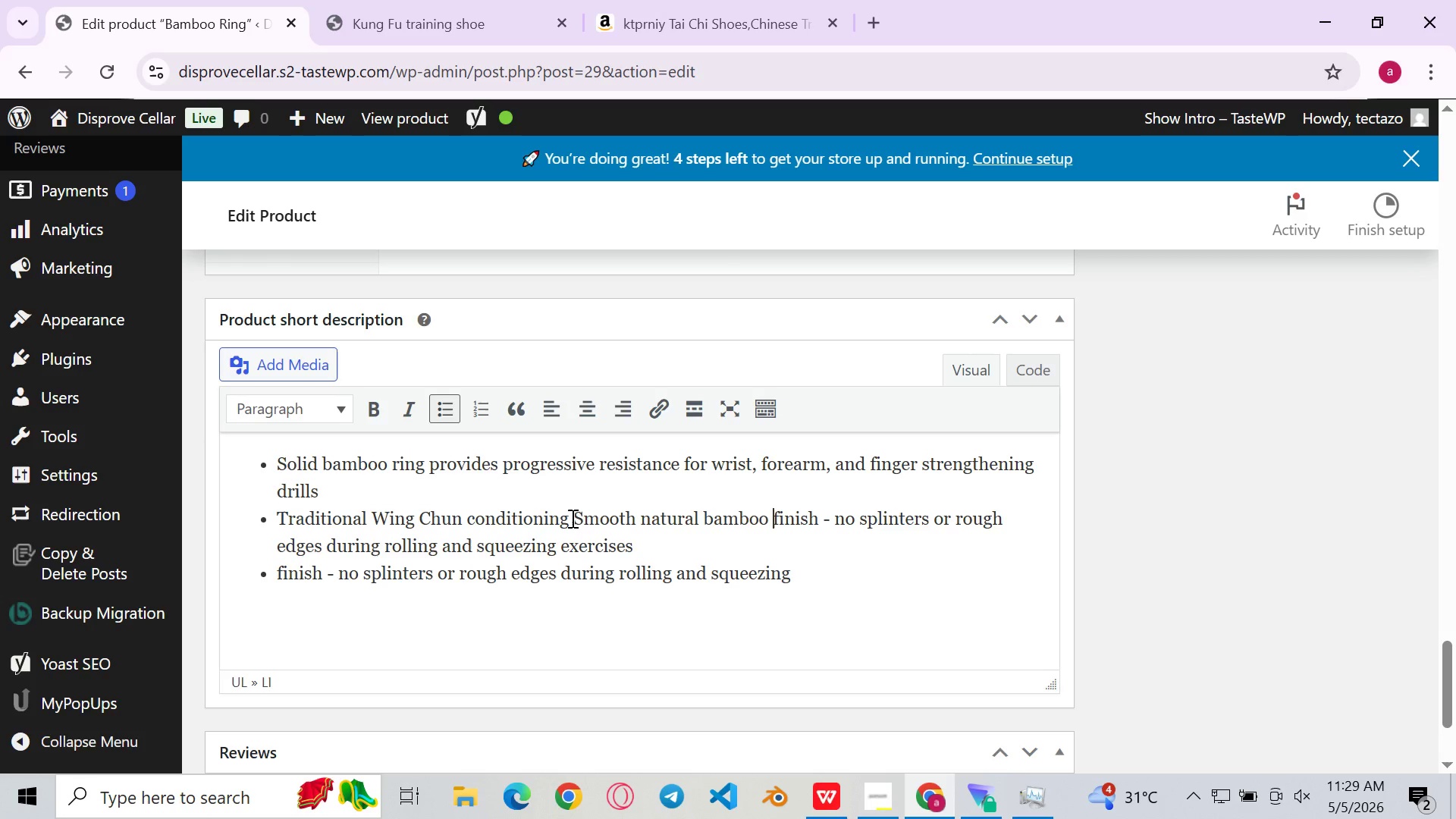 
left_click_drag(start_coordinate=[571, 518], to_coordinate=[277, 510])
 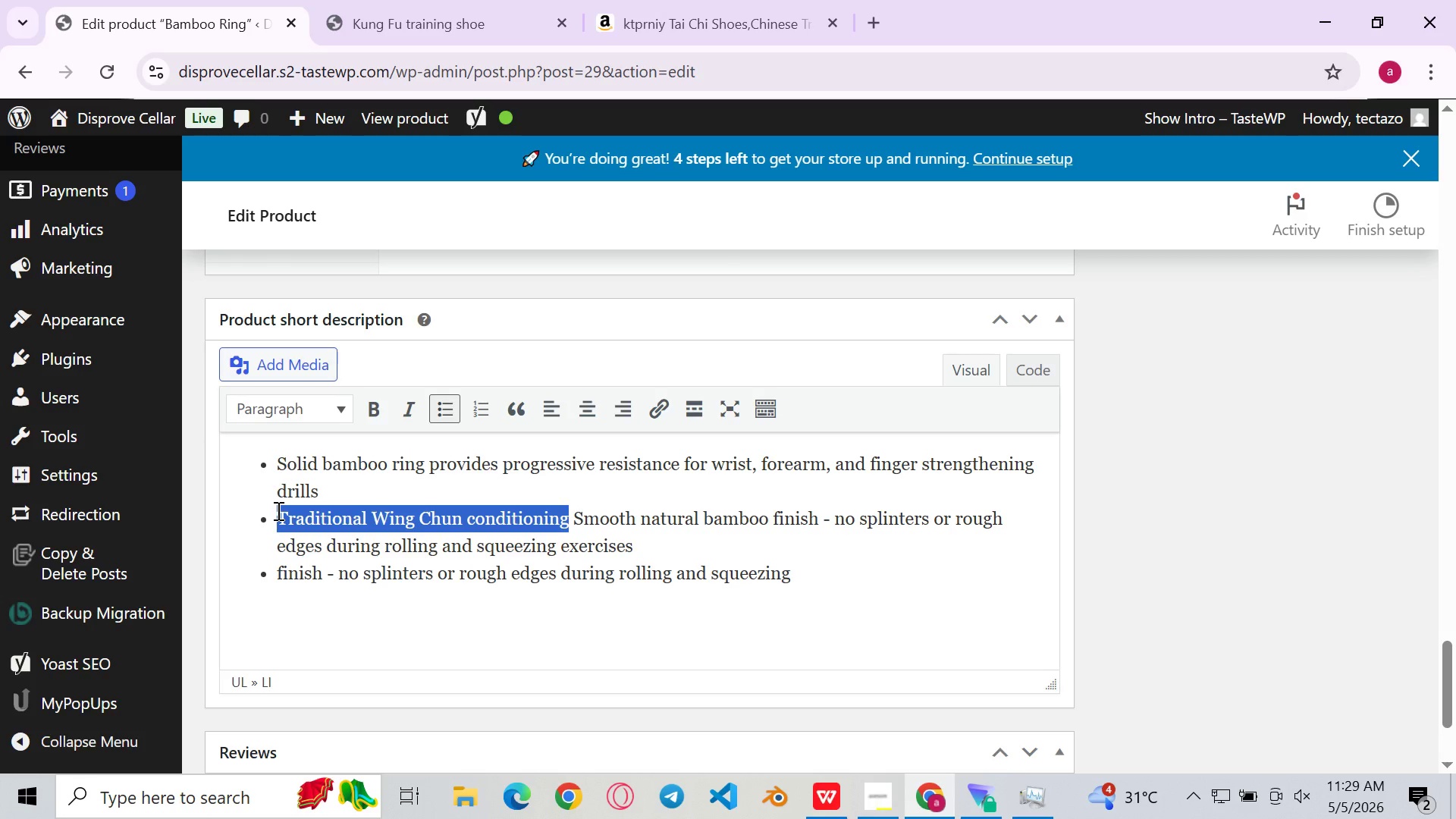 
key(Control+X)
 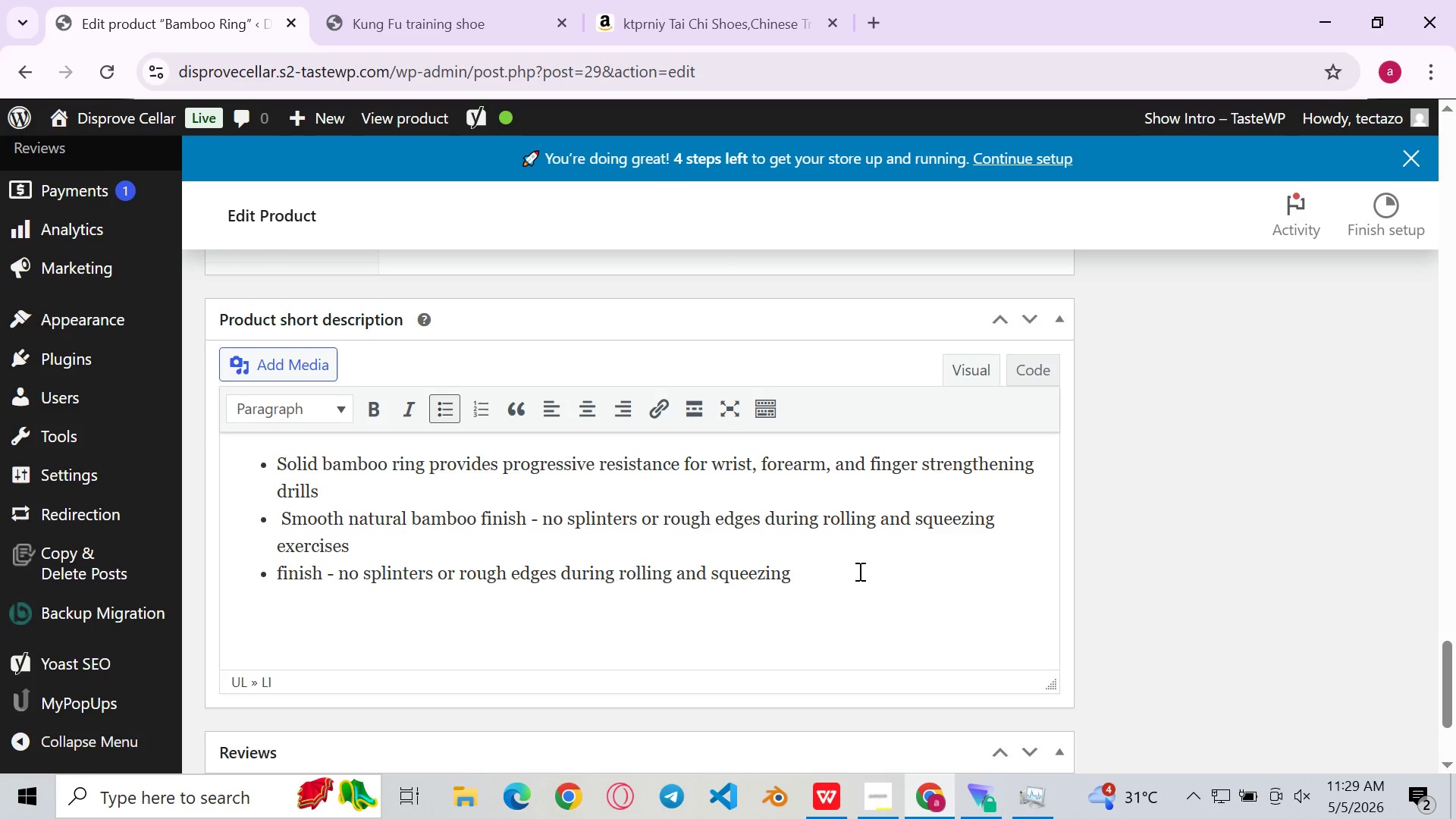 
left_click_drag(start_coordinate=[858, 571], to_coordinate=[272, 587])
 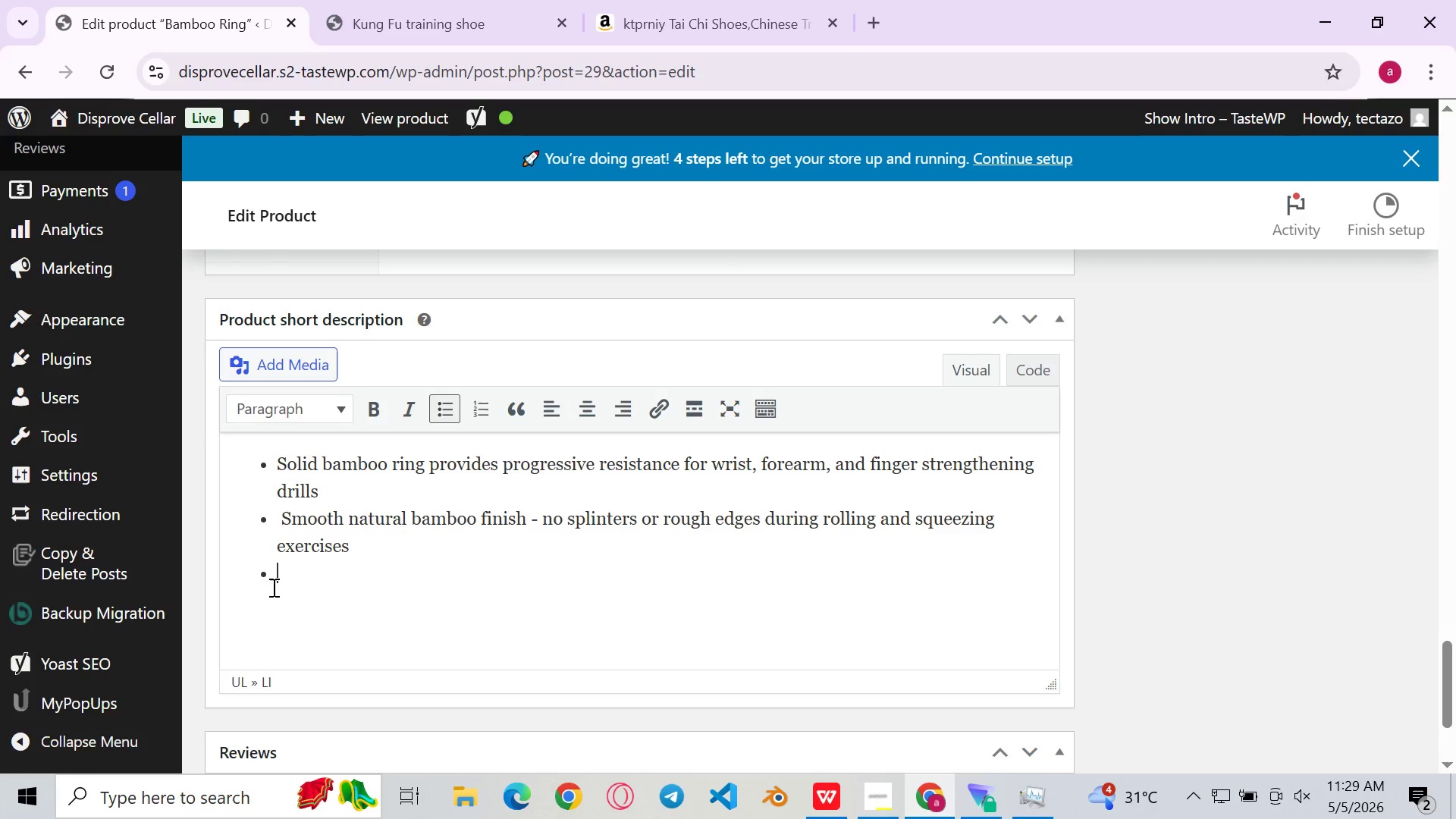 
key(Backspace)
 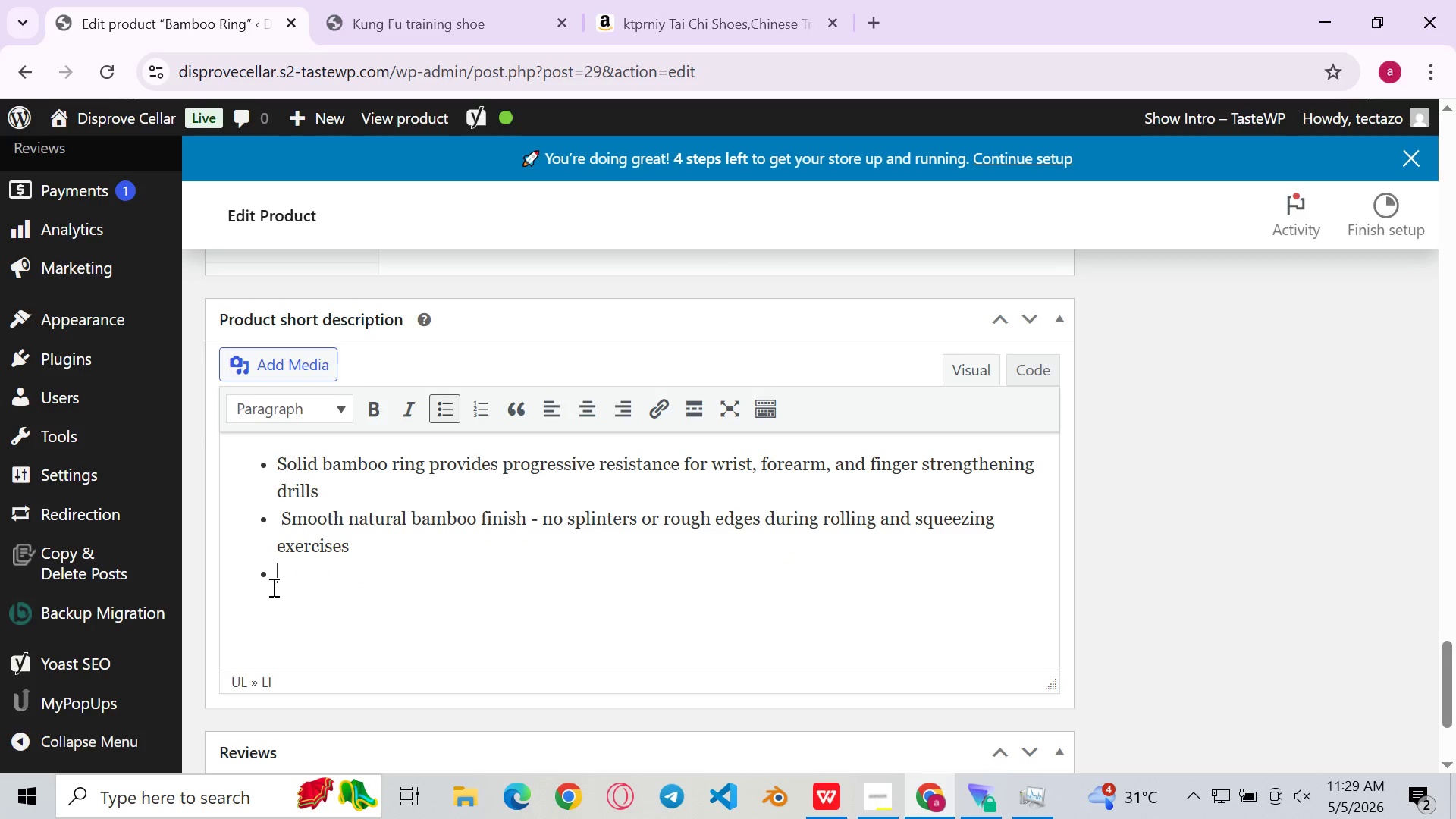 
hold_key(key=ControlLeft, duration=0.41)
 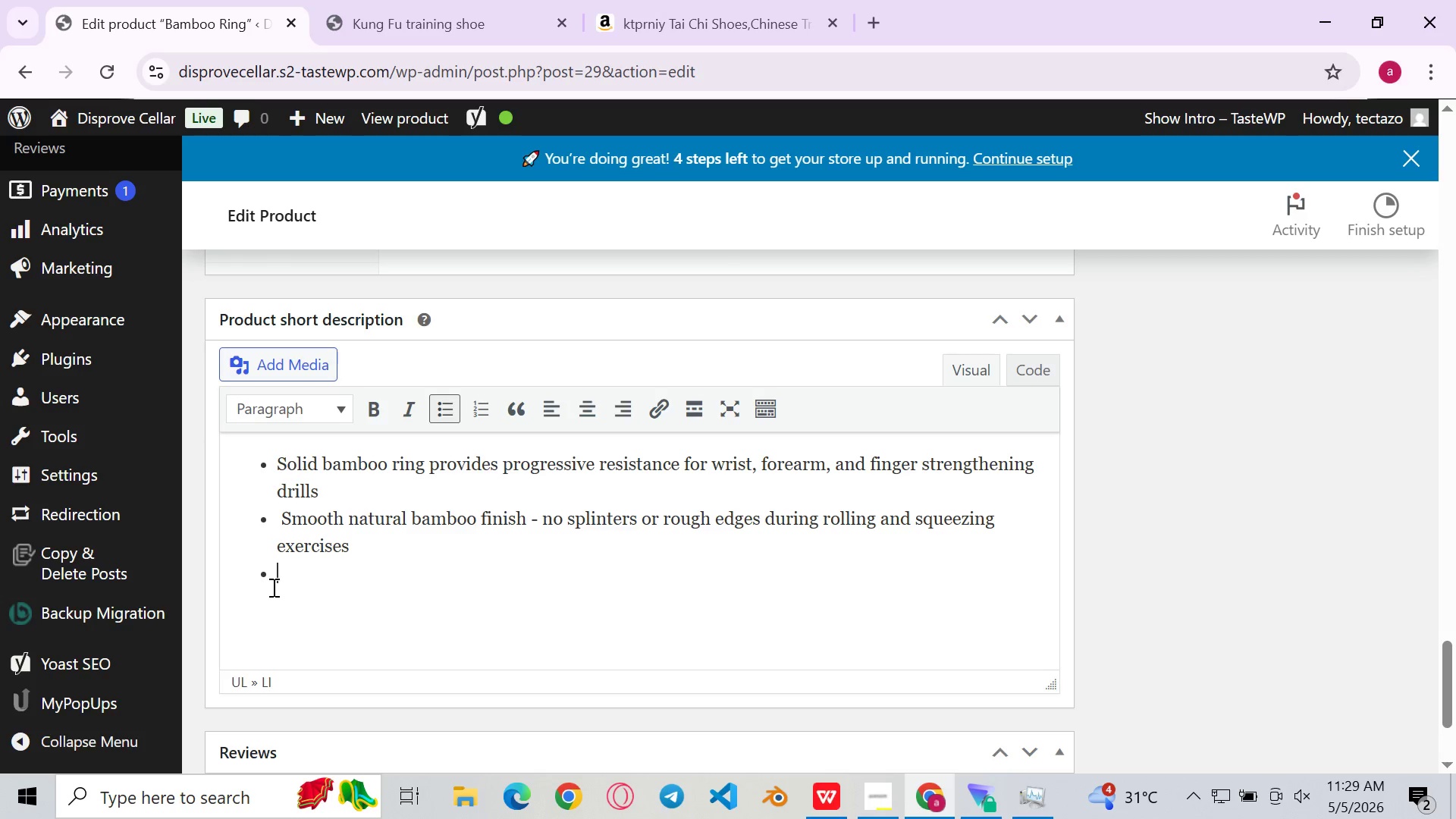 
key(Control+ControlLeft)
 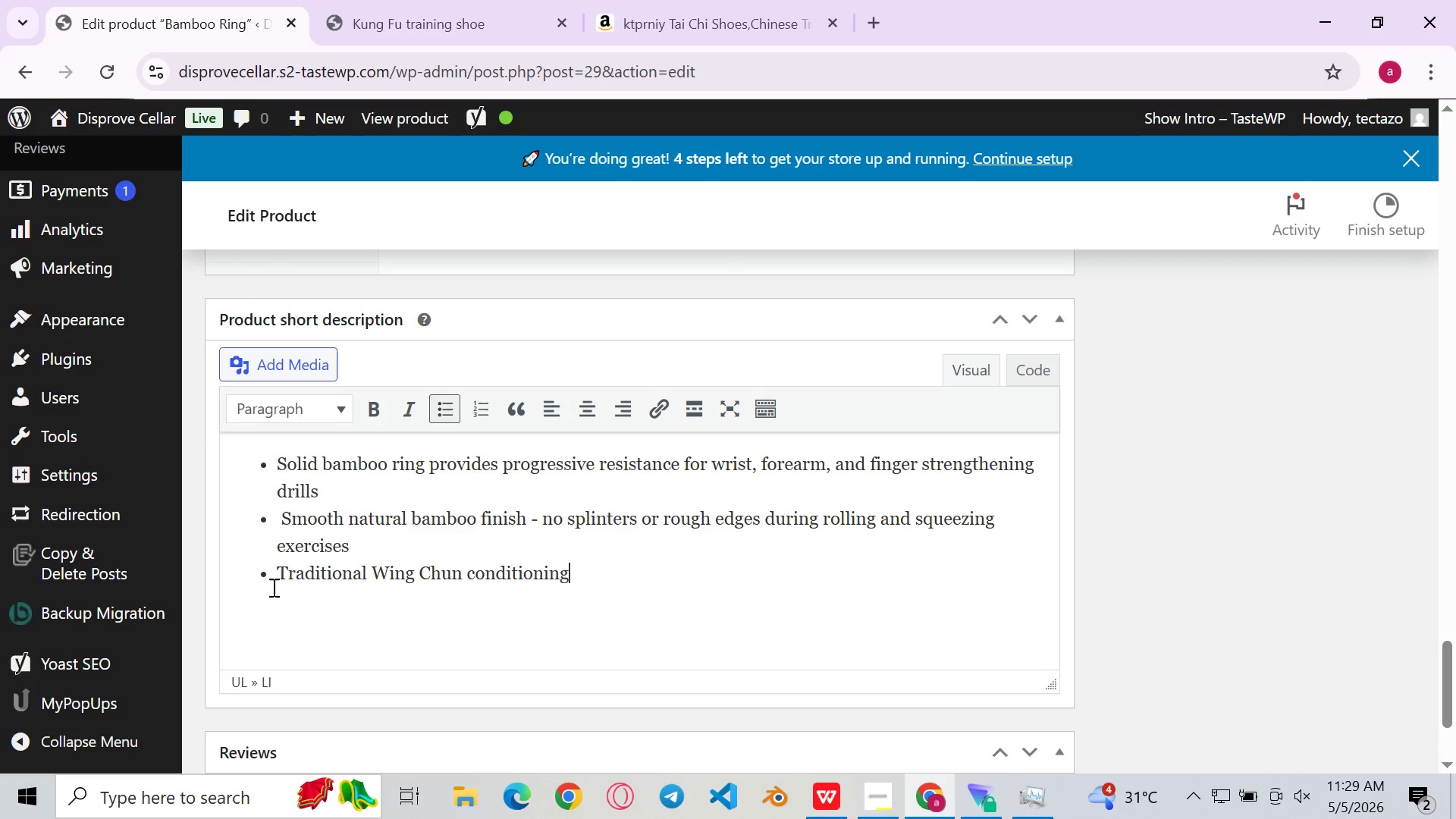 
key(Control+V)
 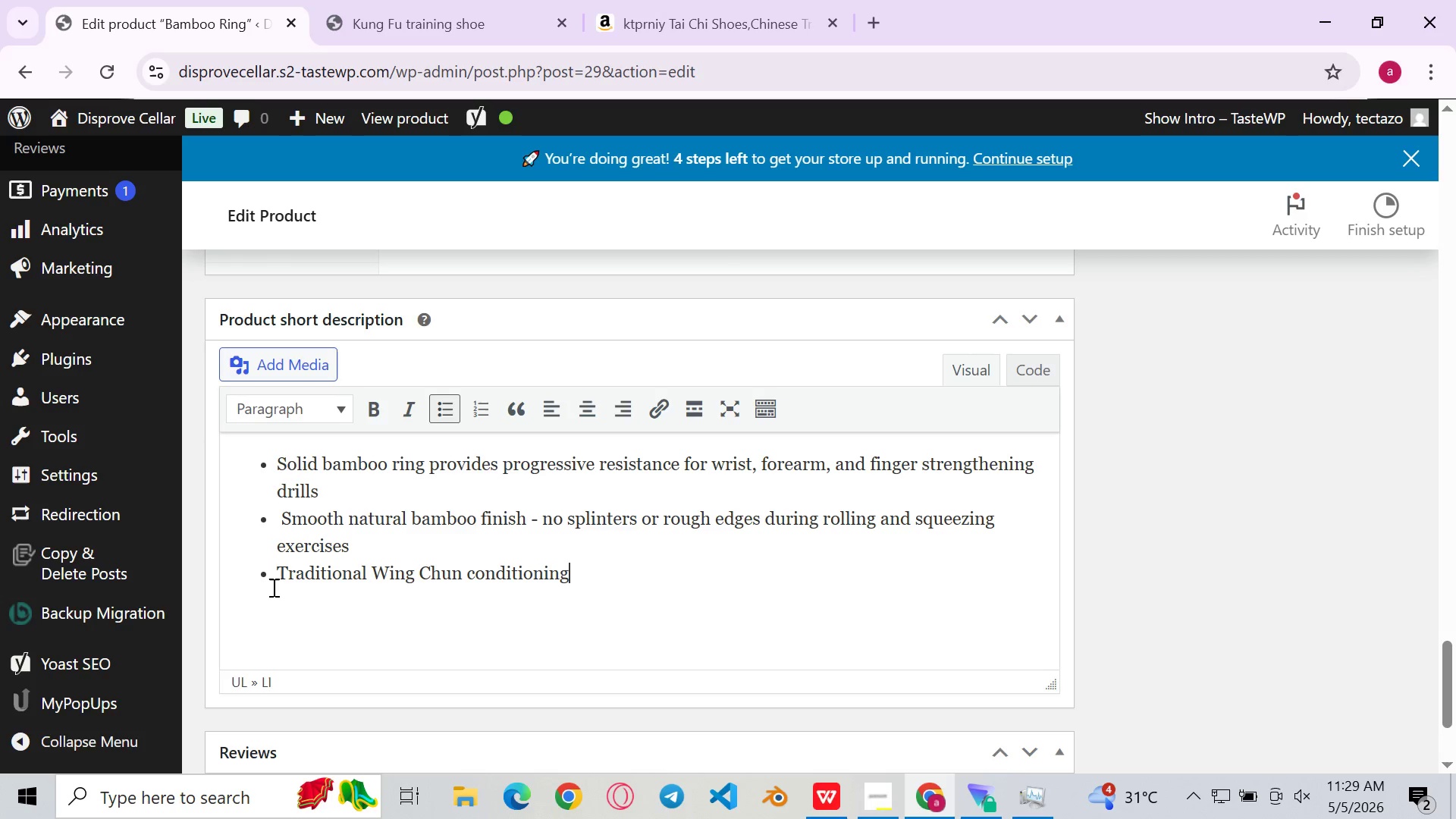 
type( tool used to build the specific gripping and tensile strenght)
key(Backspace)
key(Backspace)
type(th ned)
key(Backspace)
type(eded for chi sao)
 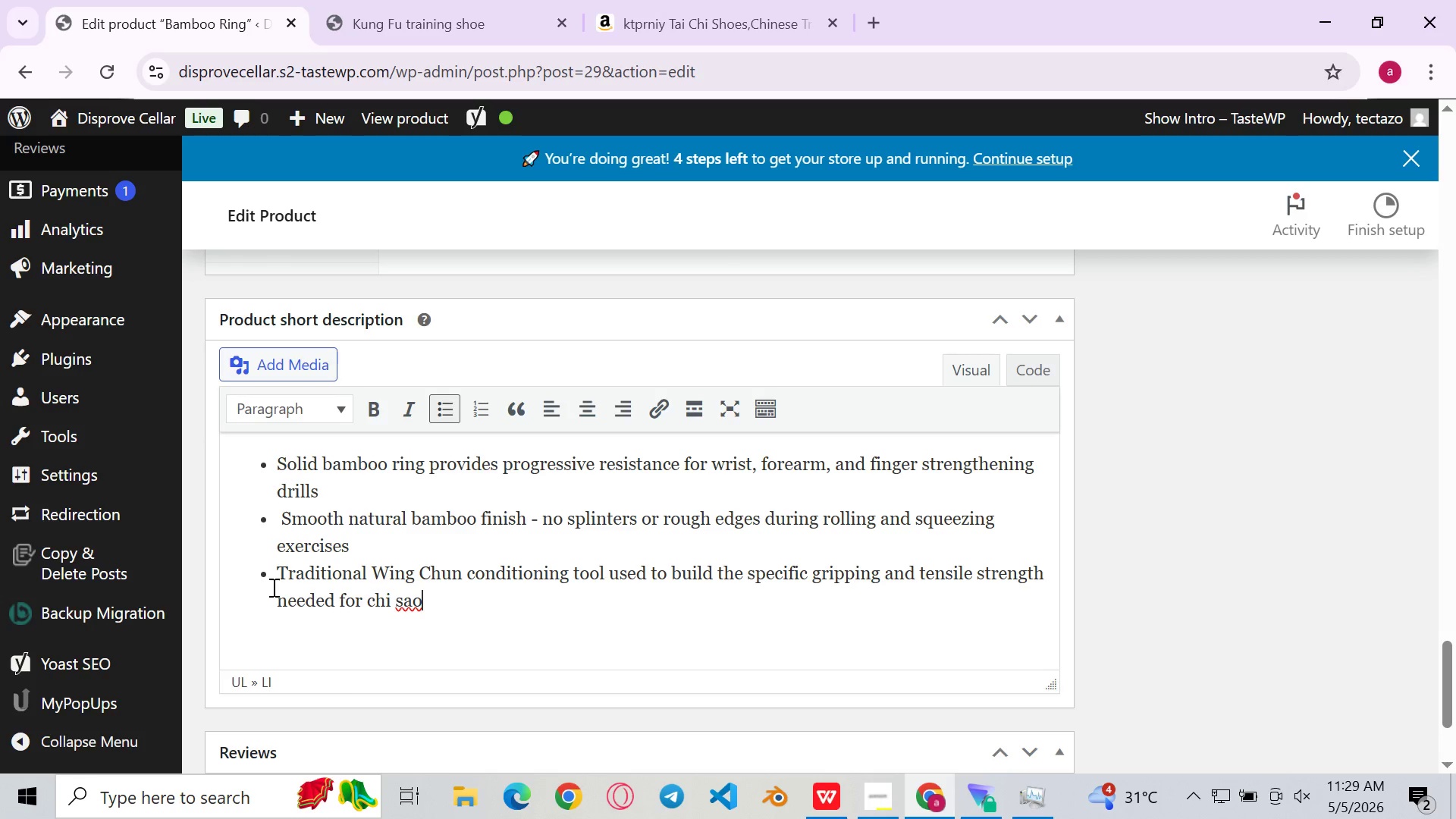 
key(Enter)
 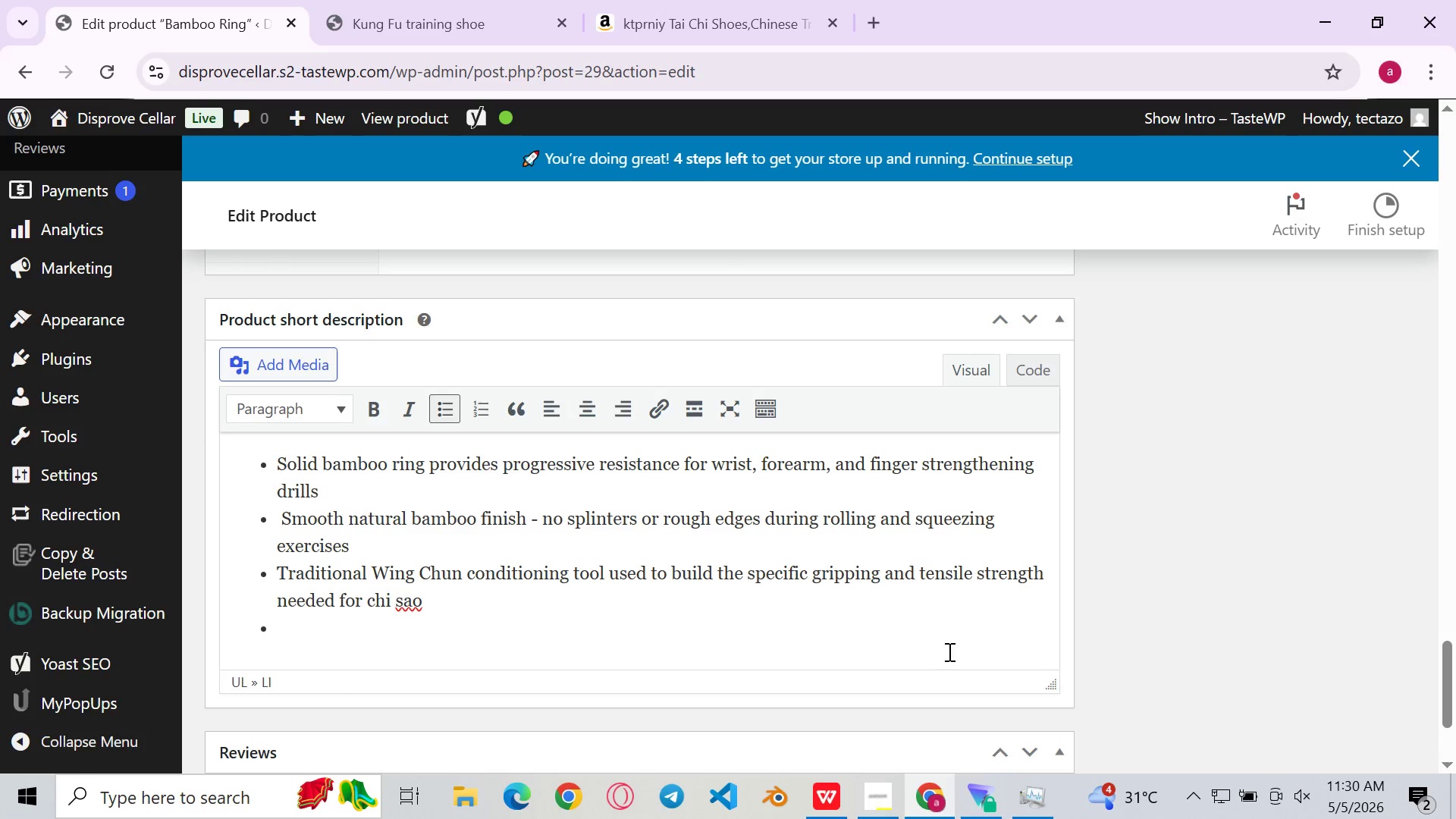 
left_click([886, 794])